 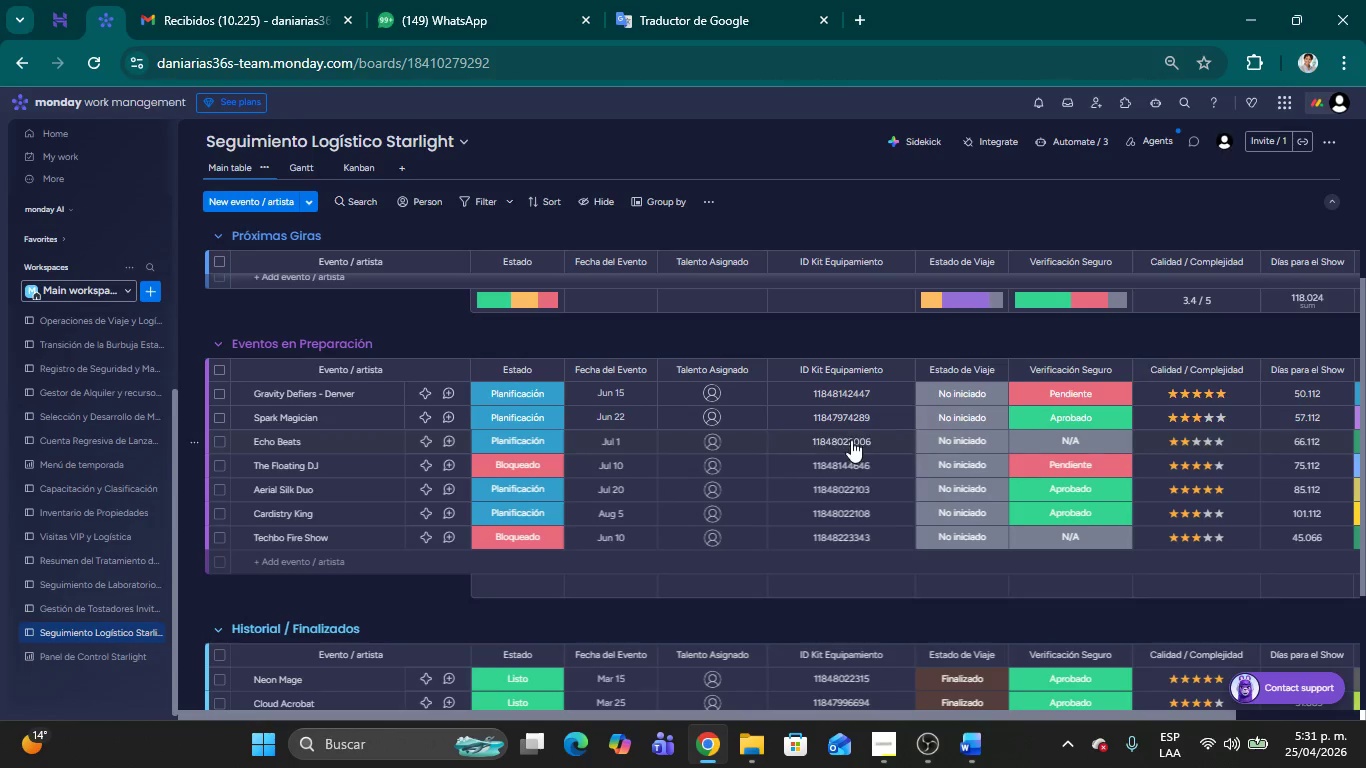 
scroll: coordinate [605, 466], scroll_direction: down, amount: 3.0
 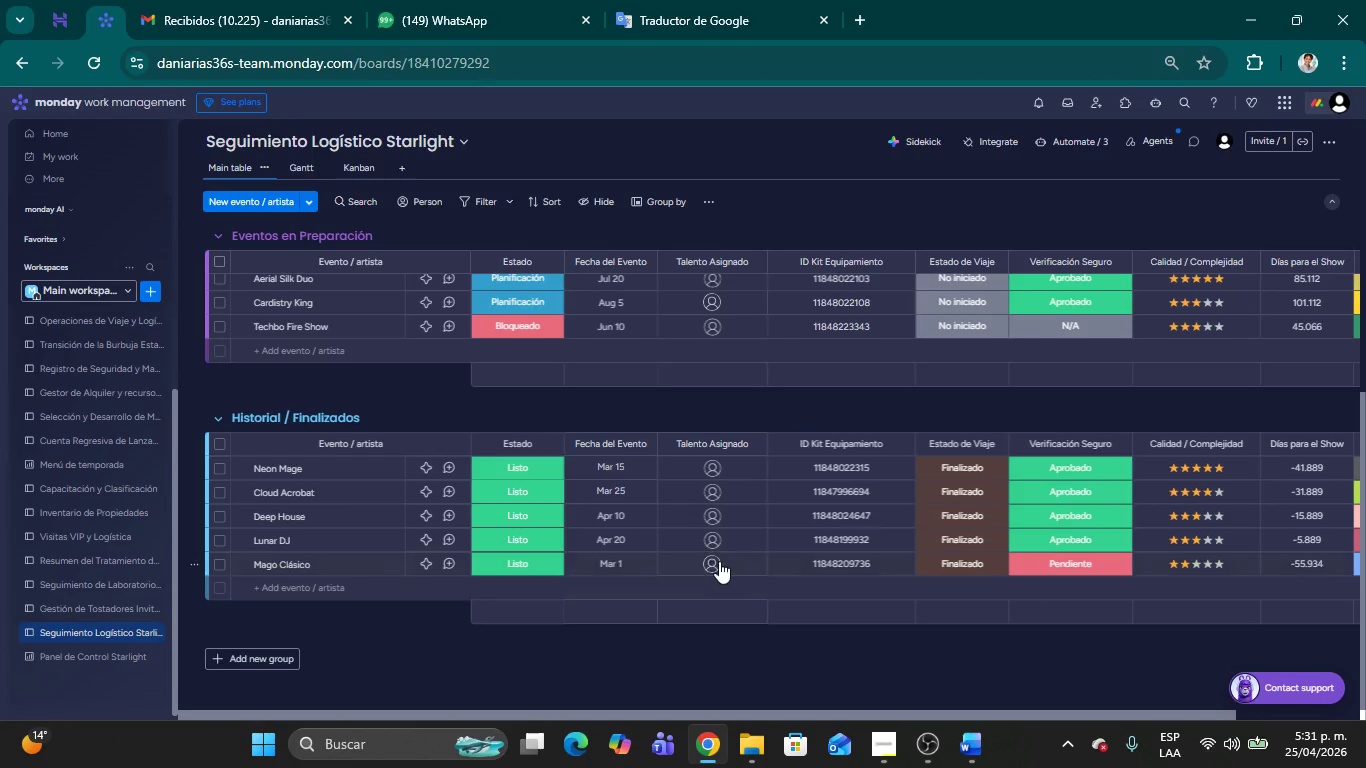 
scroll: coordinate [722, 492], scroll_direction: up, amount: 10.0
 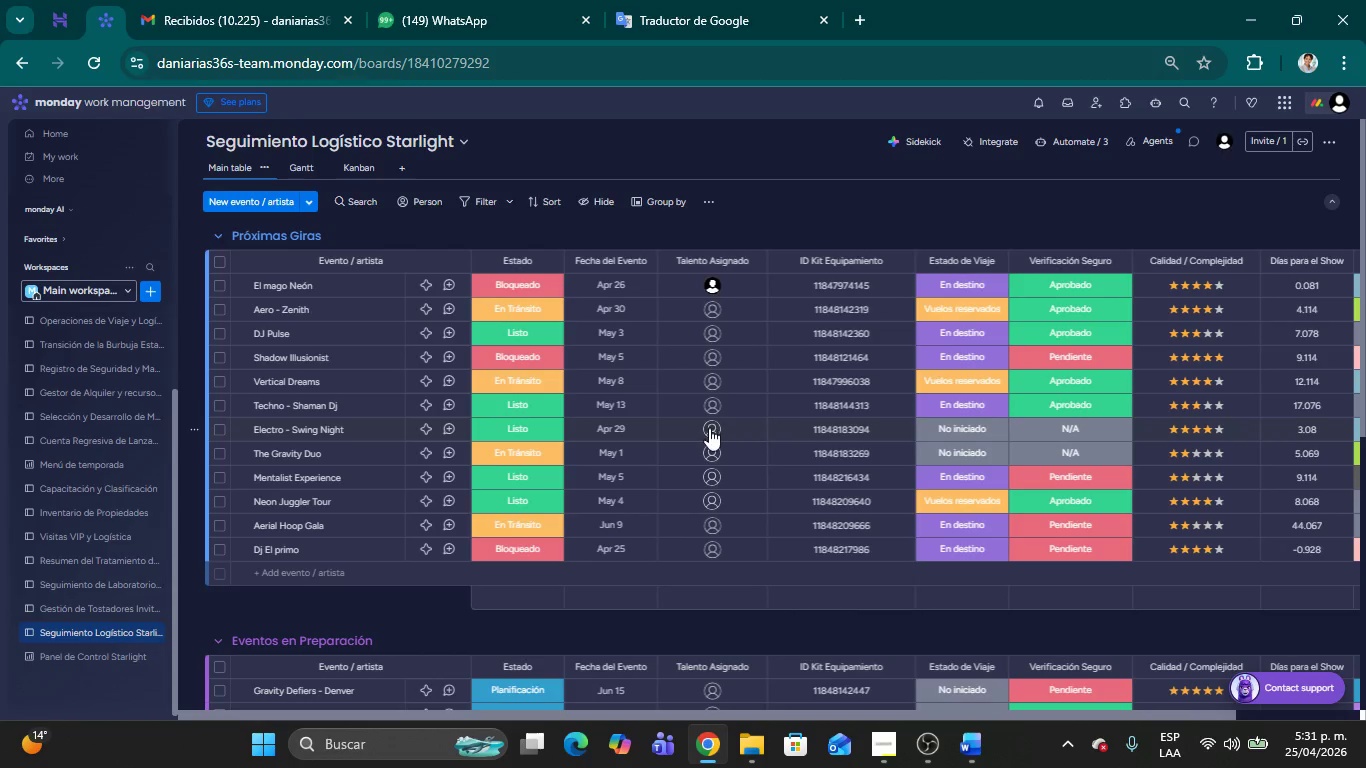 
left_click([709, 432])
 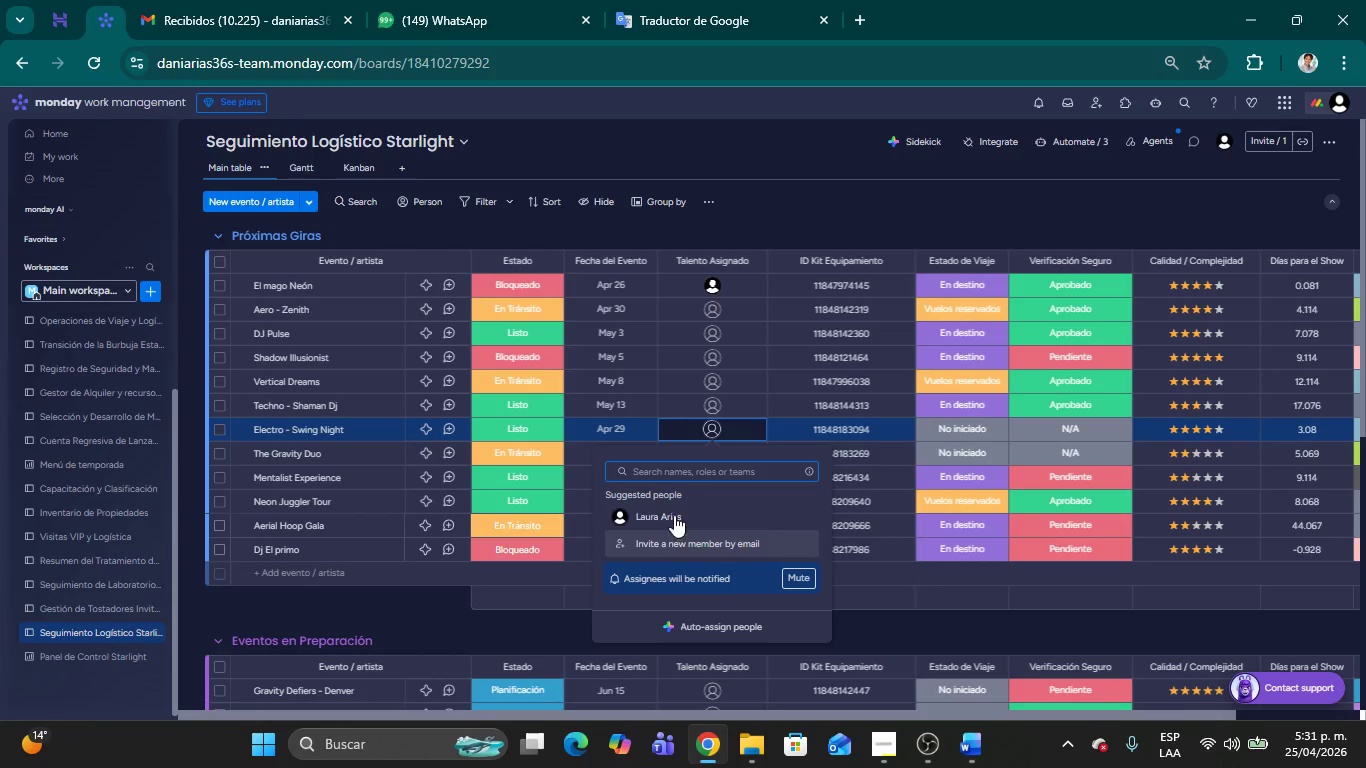 
left_click([674, 515])
 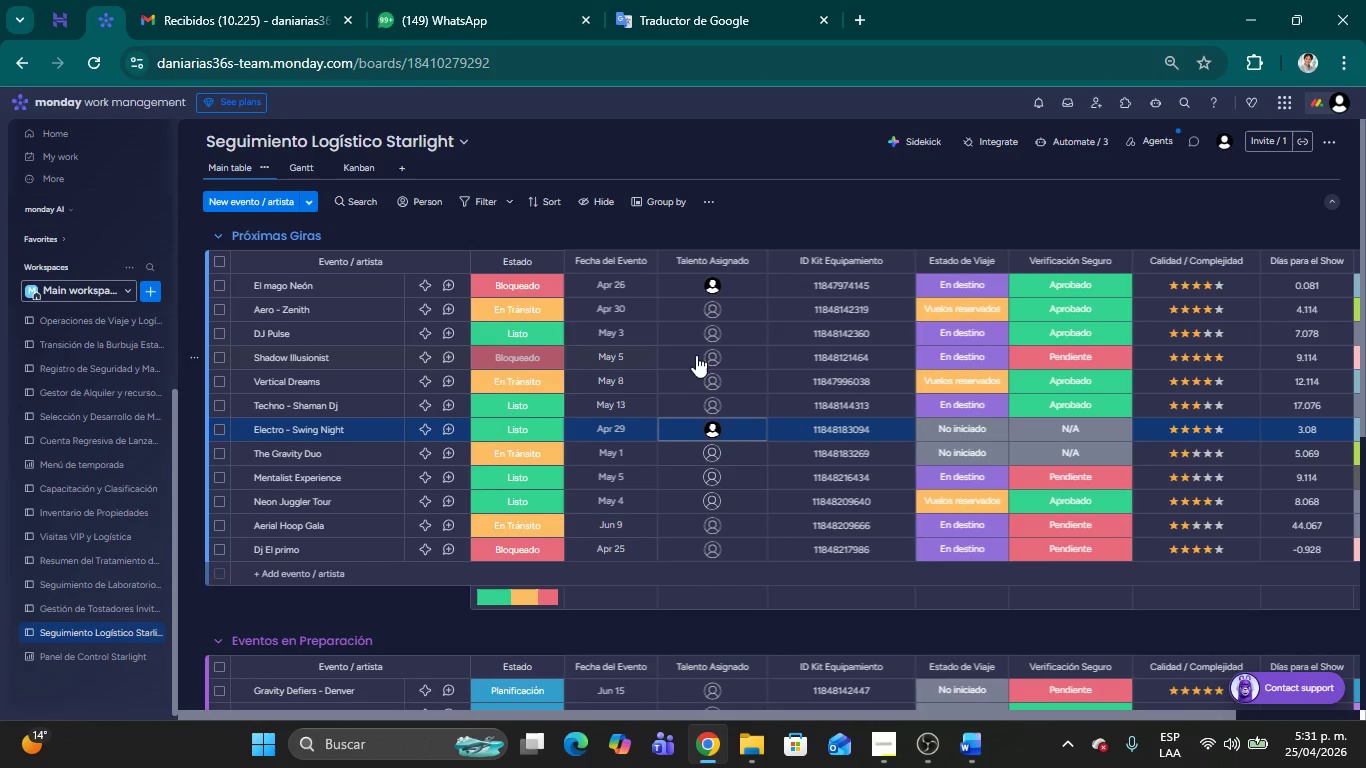 
left_click([711, 355])
 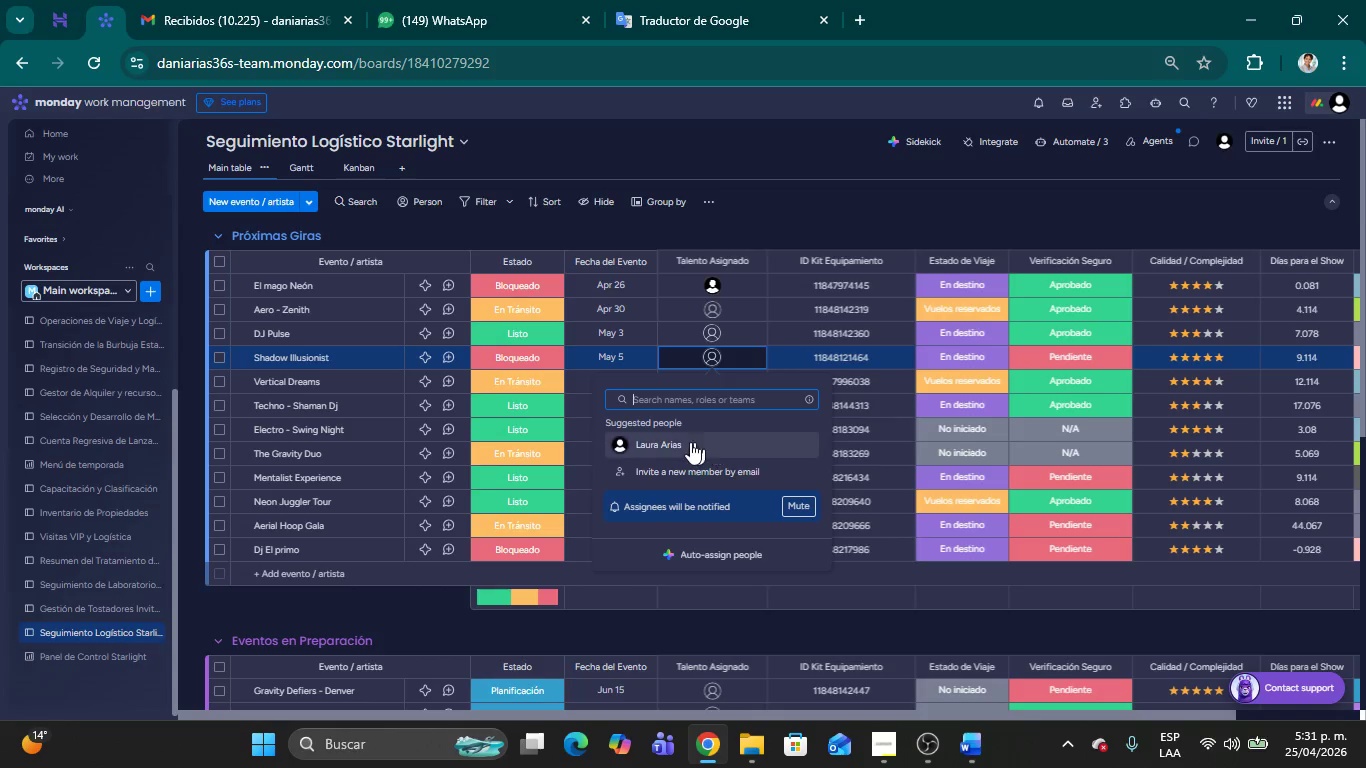 
left_click([682, 442])
 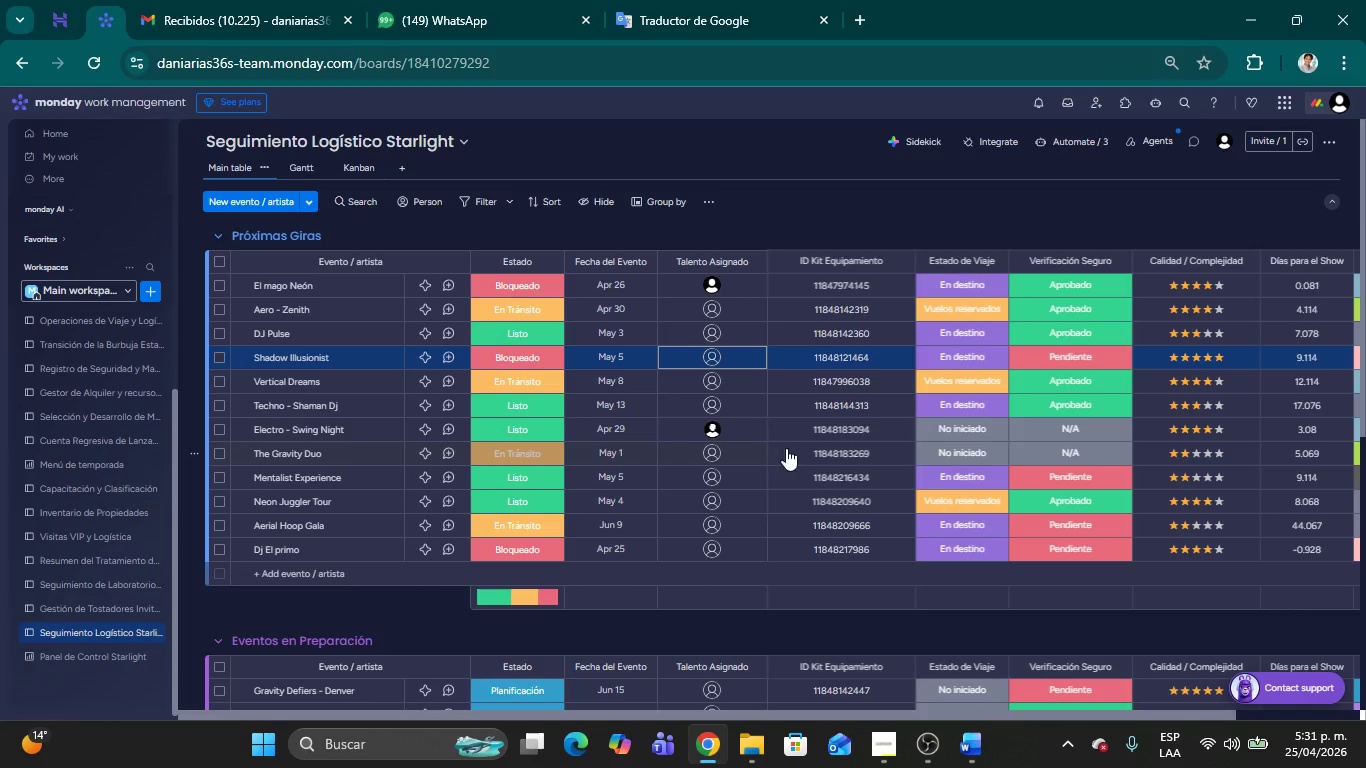 
scroll: coordinate [751, 478], scroll_direction: down, amount: 5.0
 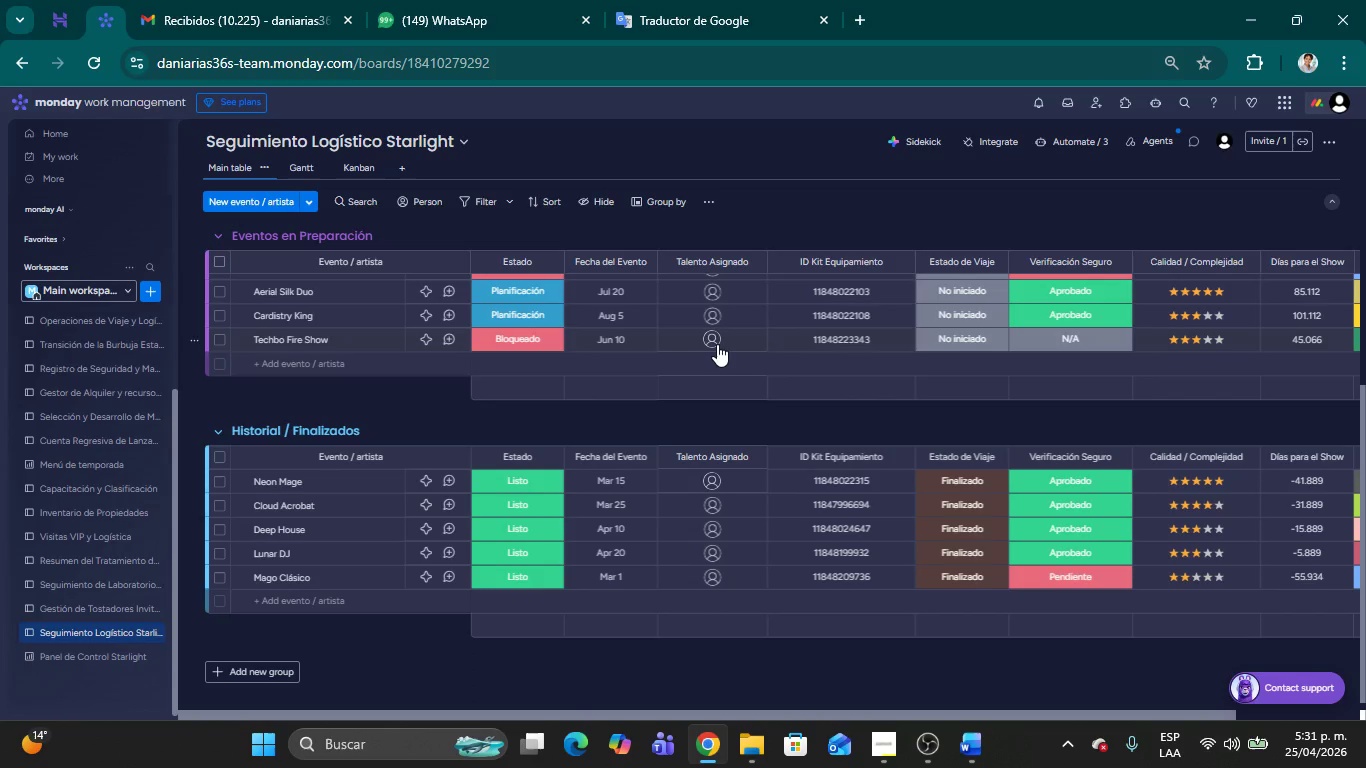 
left_click([711, 337])
 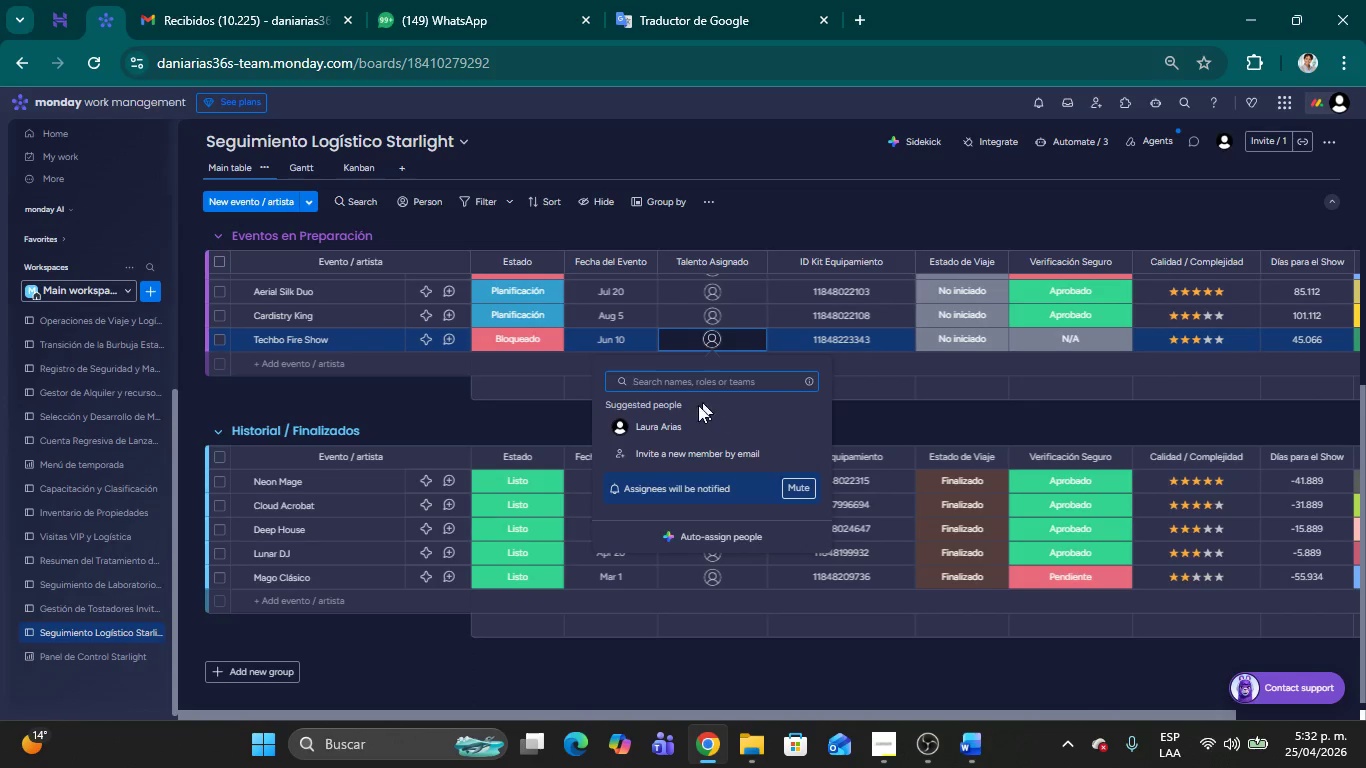 
left_click([669, 429])
 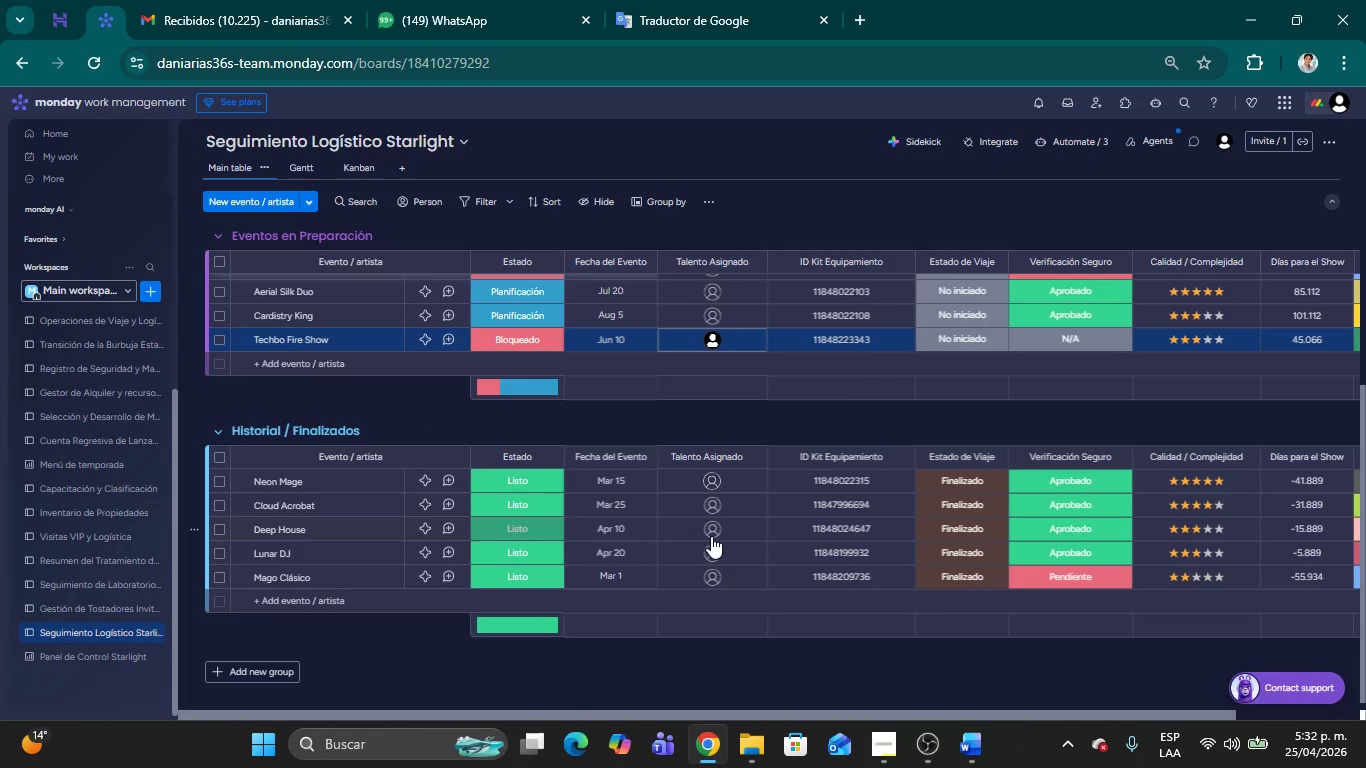 
left_click([709, 533])
 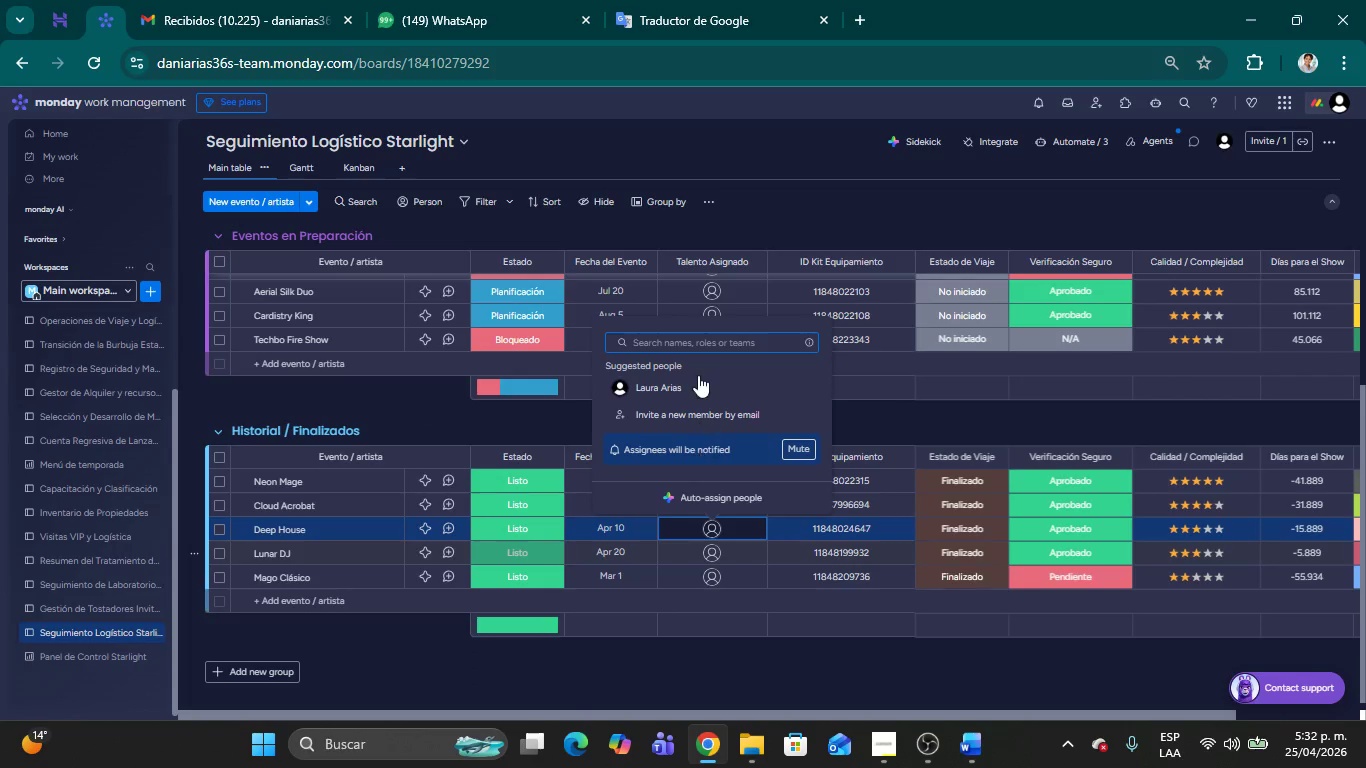 
left_click([693, 383])
 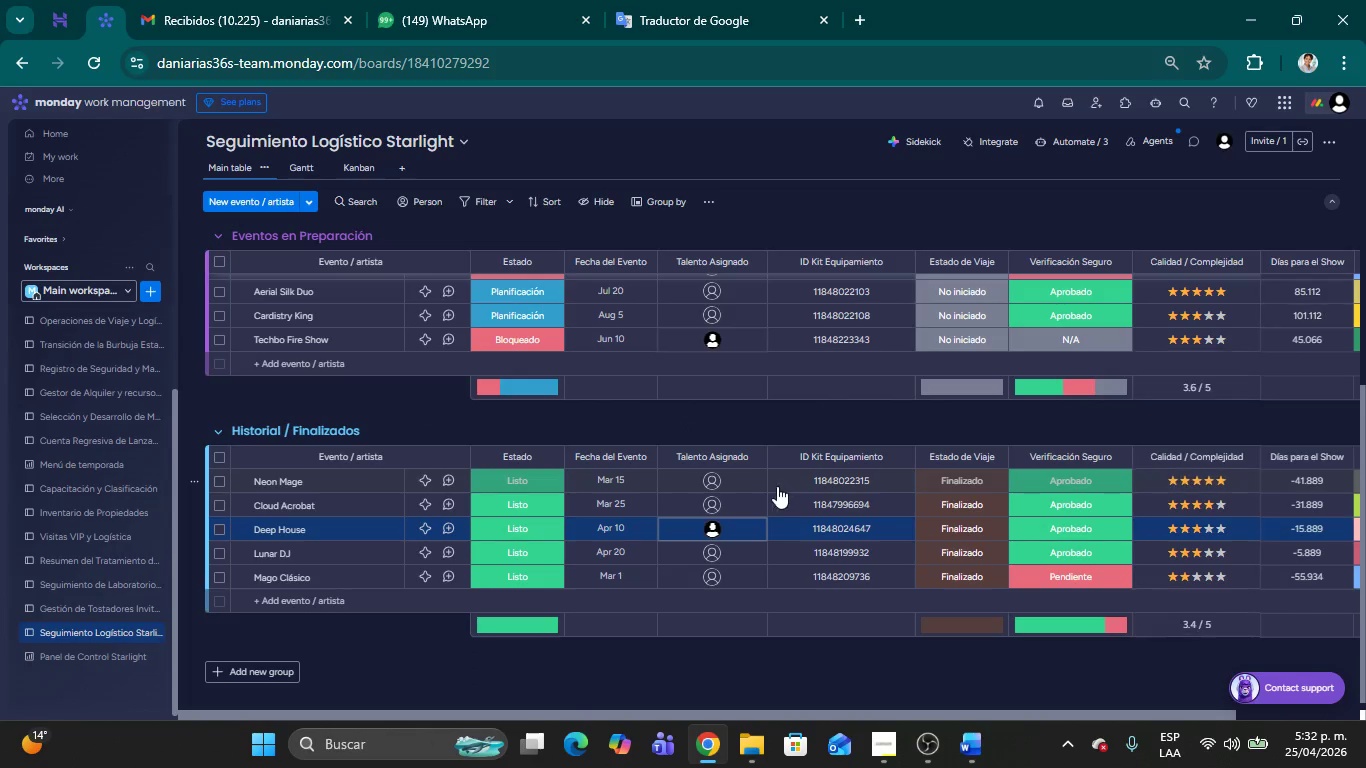 
scroll: coordinate [785, 482], scroll_direction: up, amount: 9.0
 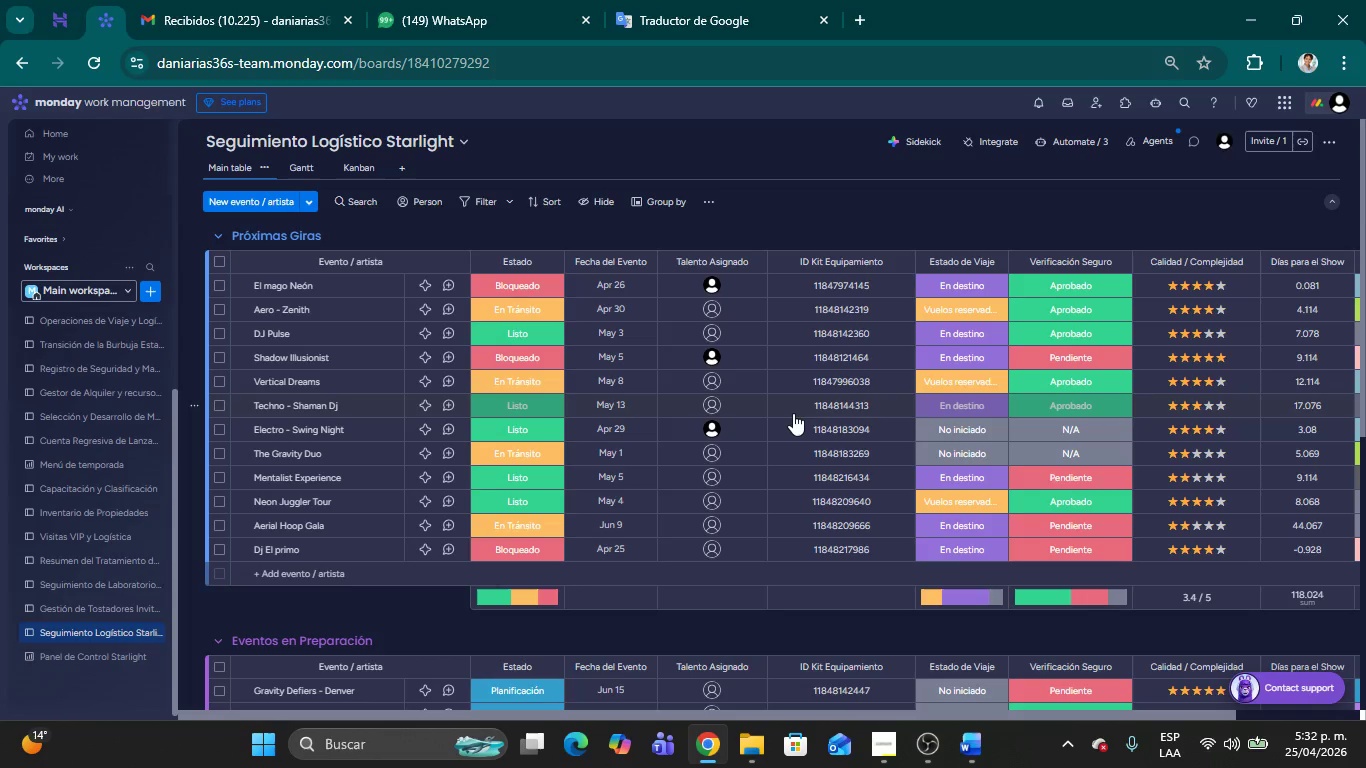 
wait(16.15)
 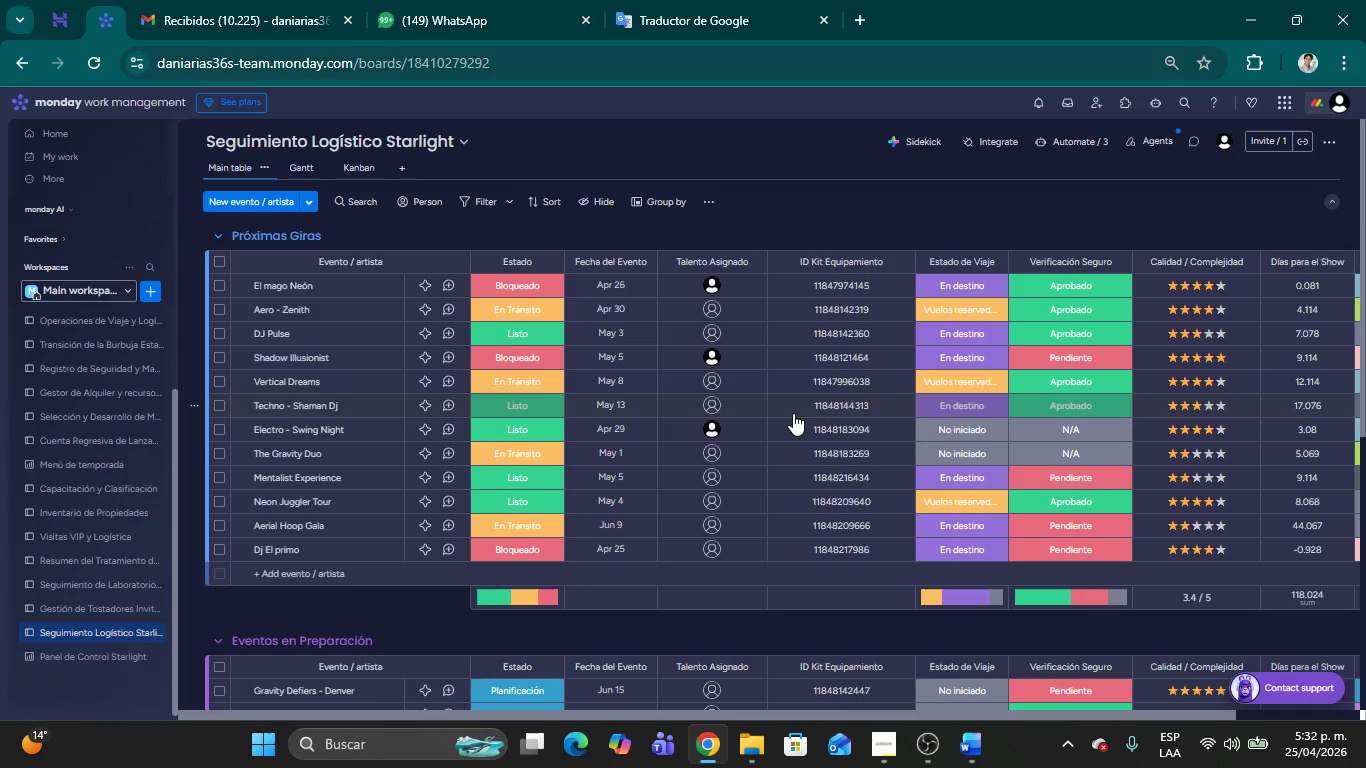 
scroll: coordinate [431, 424], scroll_direction: up, amount: 6.0
 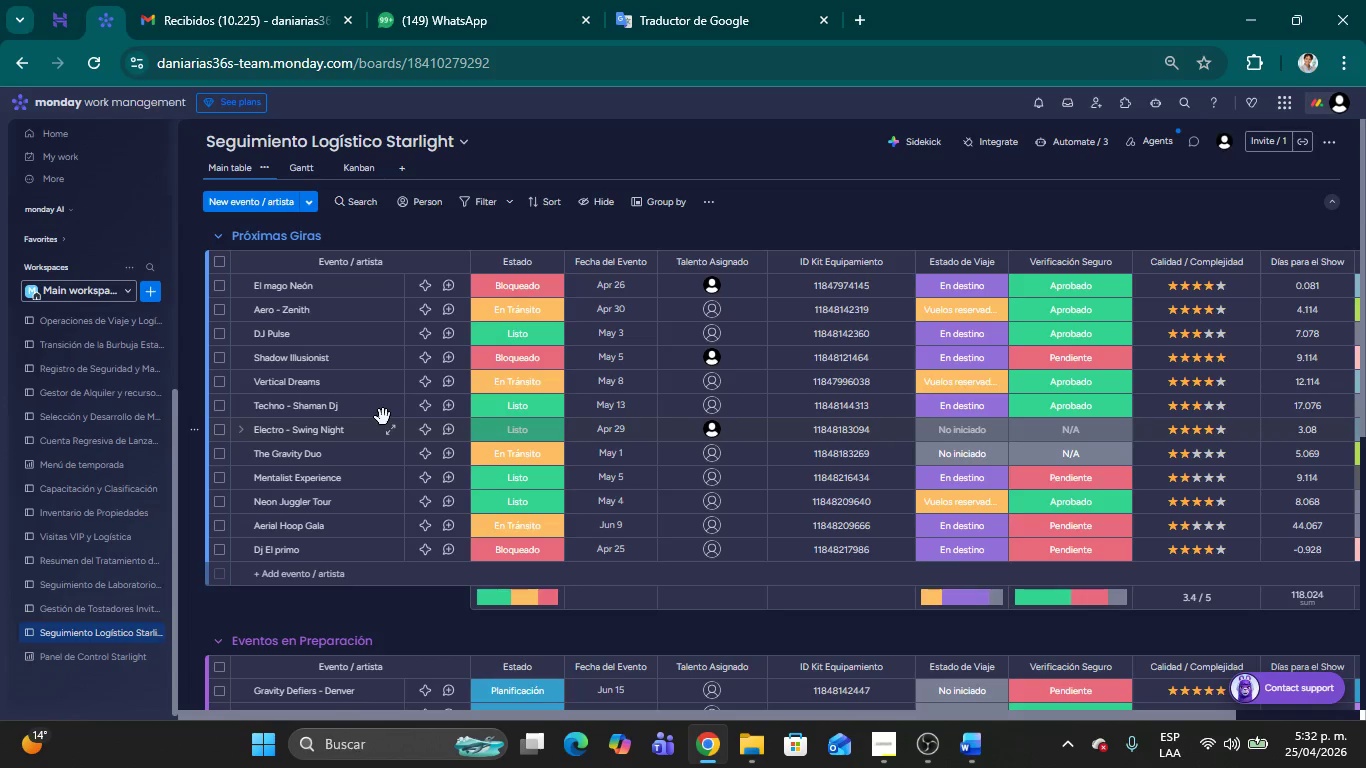 
scroll: coordinate [390, 463], scroll_direction: down, amount: 3.0
 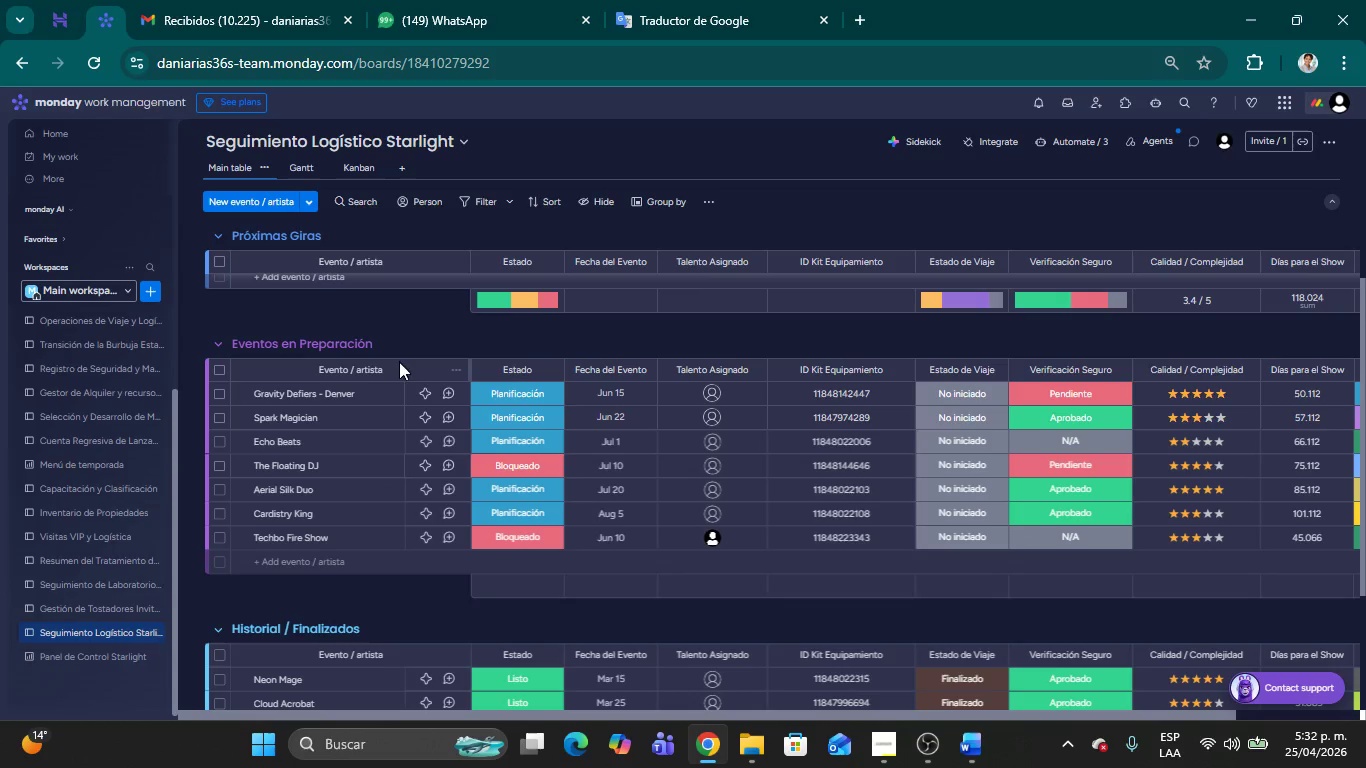 
mouse_move([444, 409])
 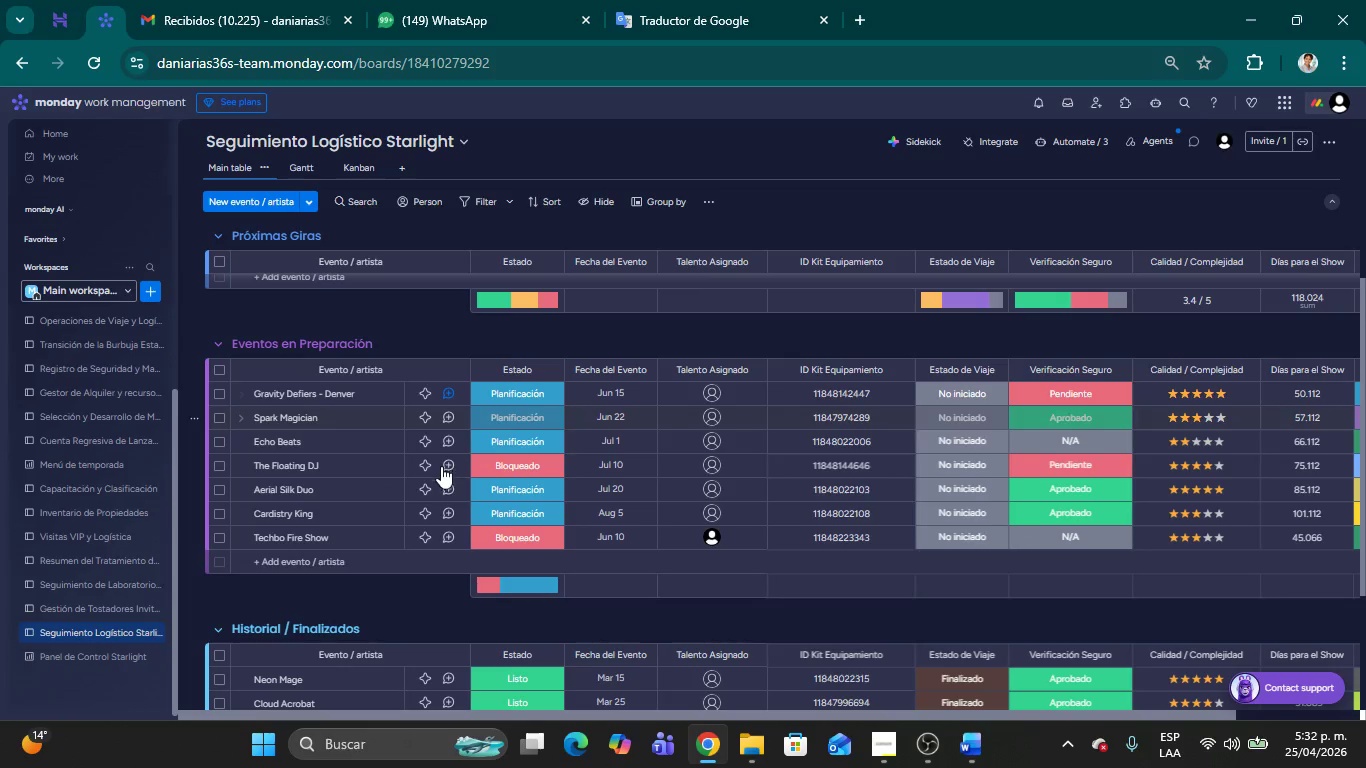 
scroll: coordinate [460, 565], scroll_direction: down, amount: 2.0
 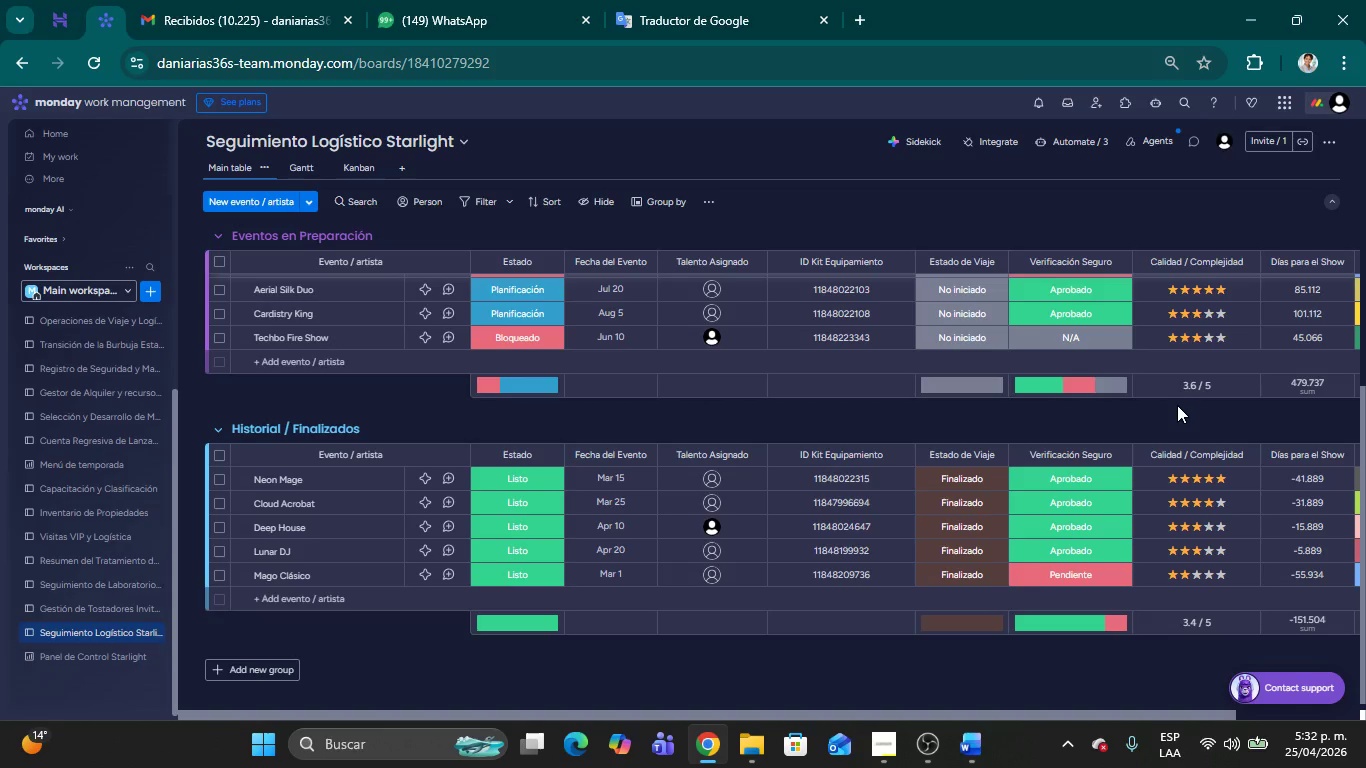 
wait(6.33)
 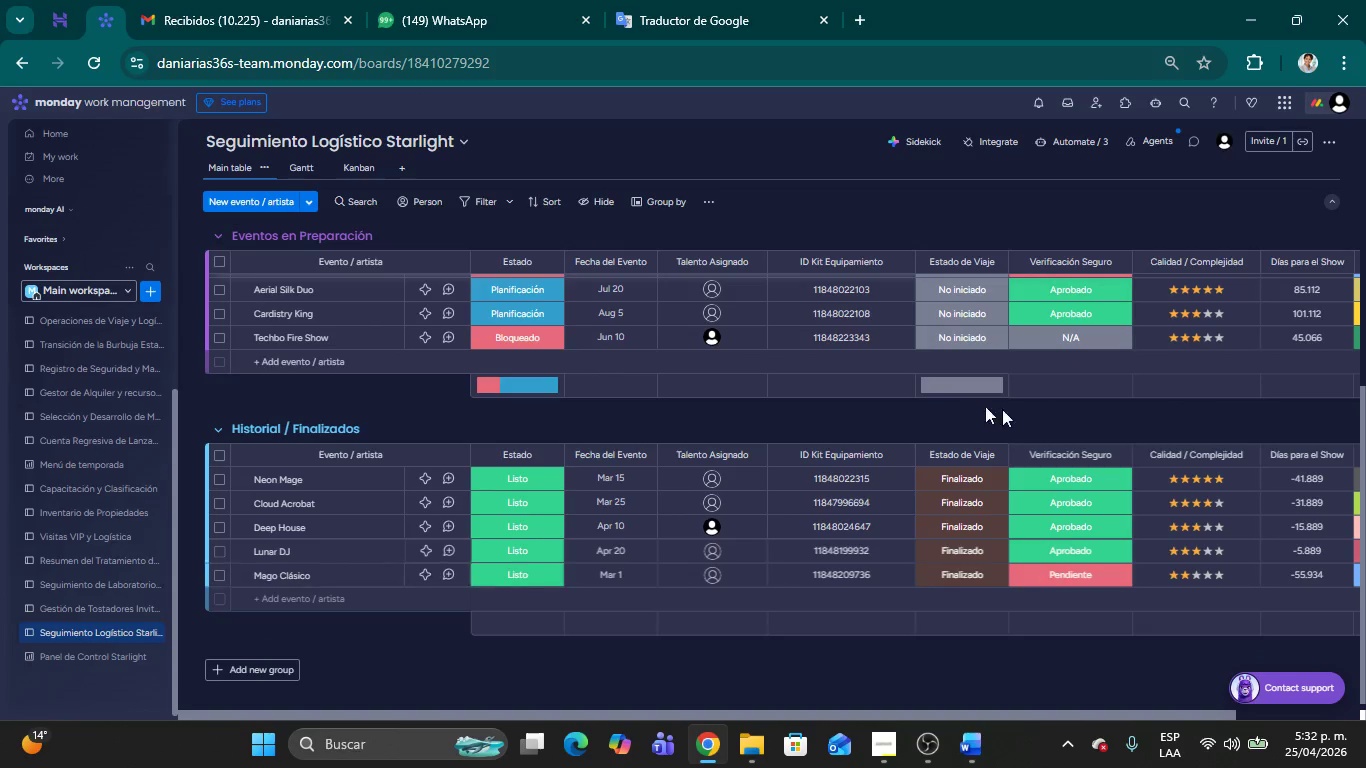 
scroll: coordinate [1178, 429], scroll_direction: down, amount: 1.0
 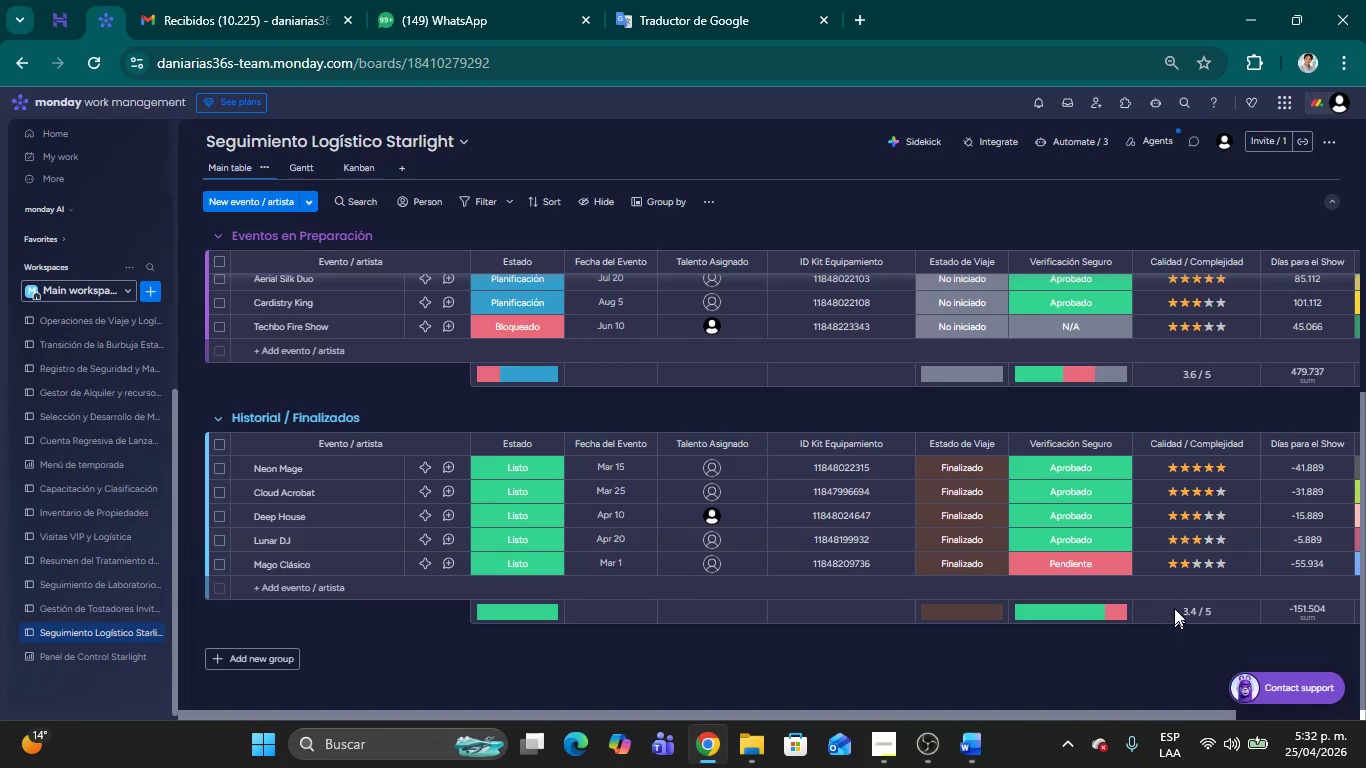 
scroll: coordinate [1291, 480], scroll_direction: up, amount: 9.0
 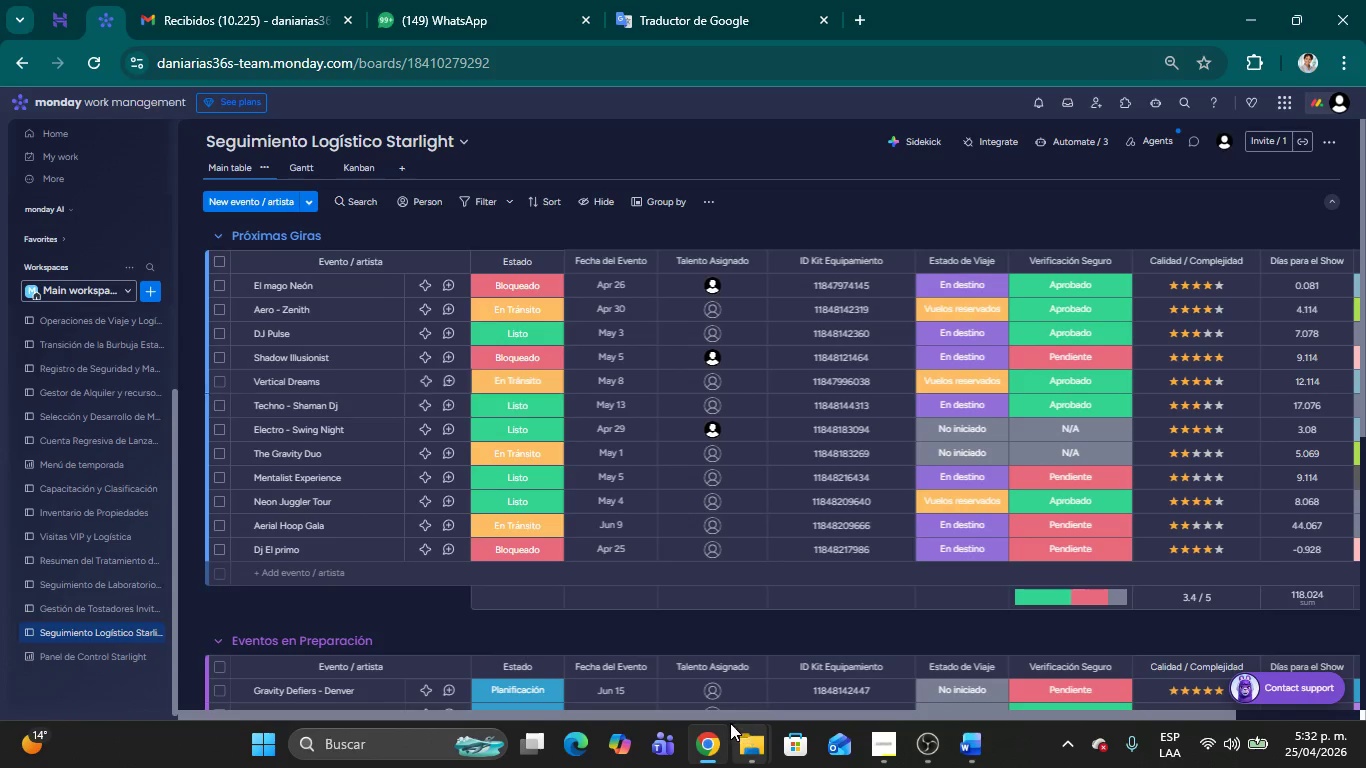 
left_click_drag(start_coordinate=[718, 711], to_coordinate=[1053, 721])
 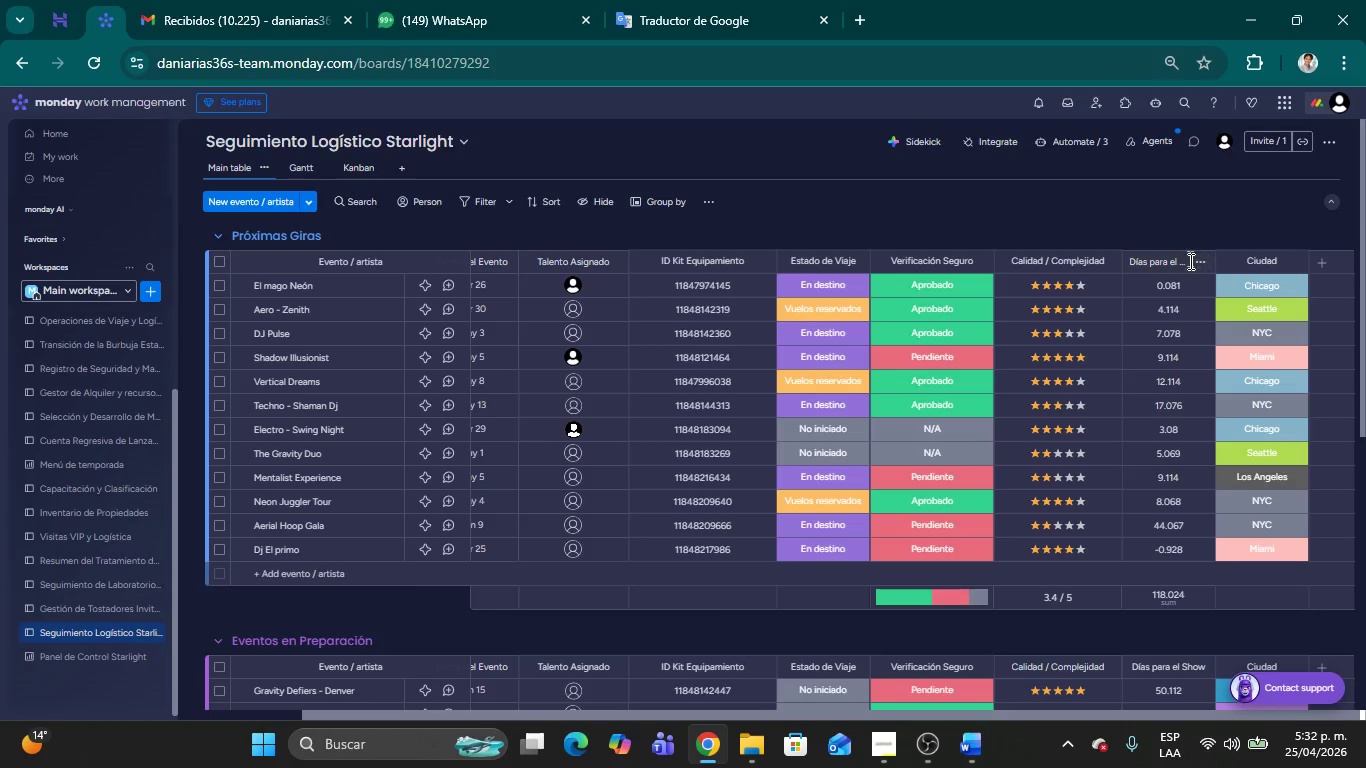 
left_click([1196, 264])
 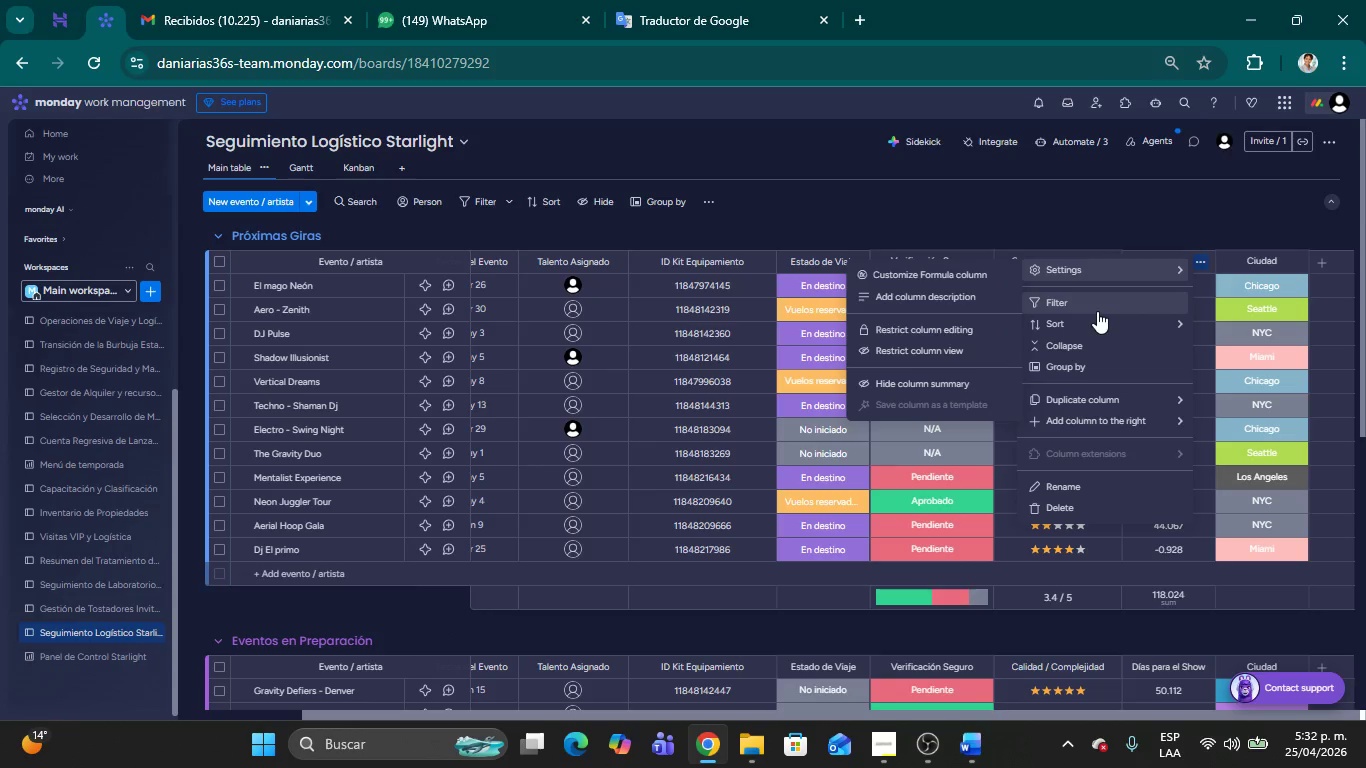 
mouse_move([1044, 324])
 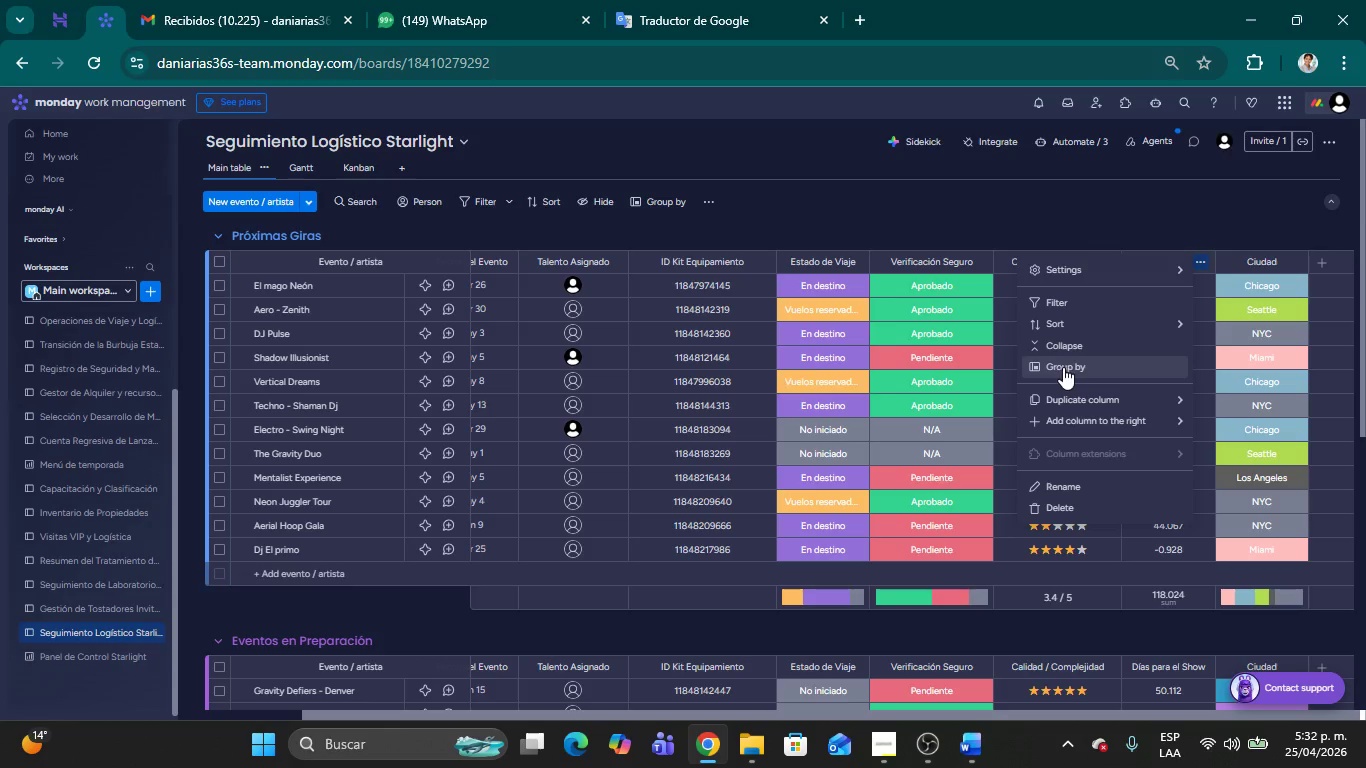 
wait(5.48)
 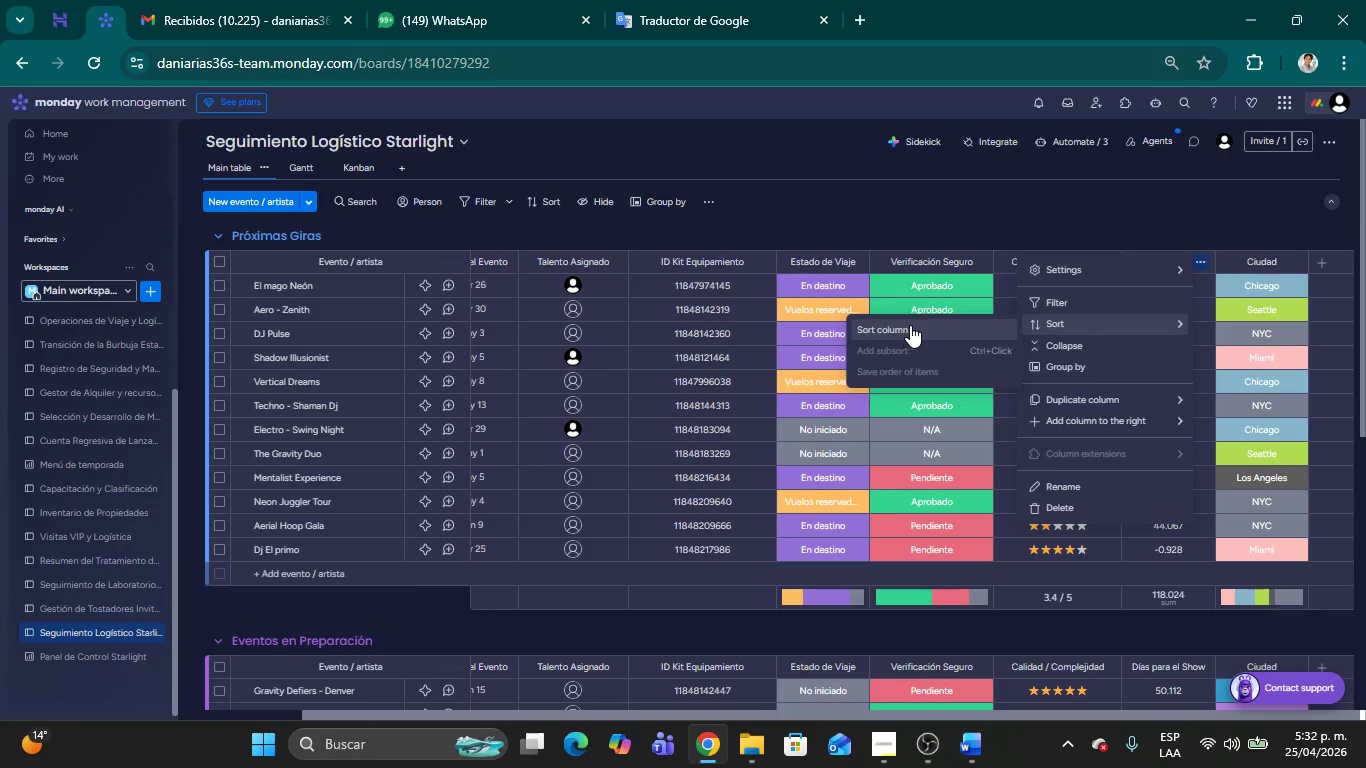 
mouse_move([1045, 444])
 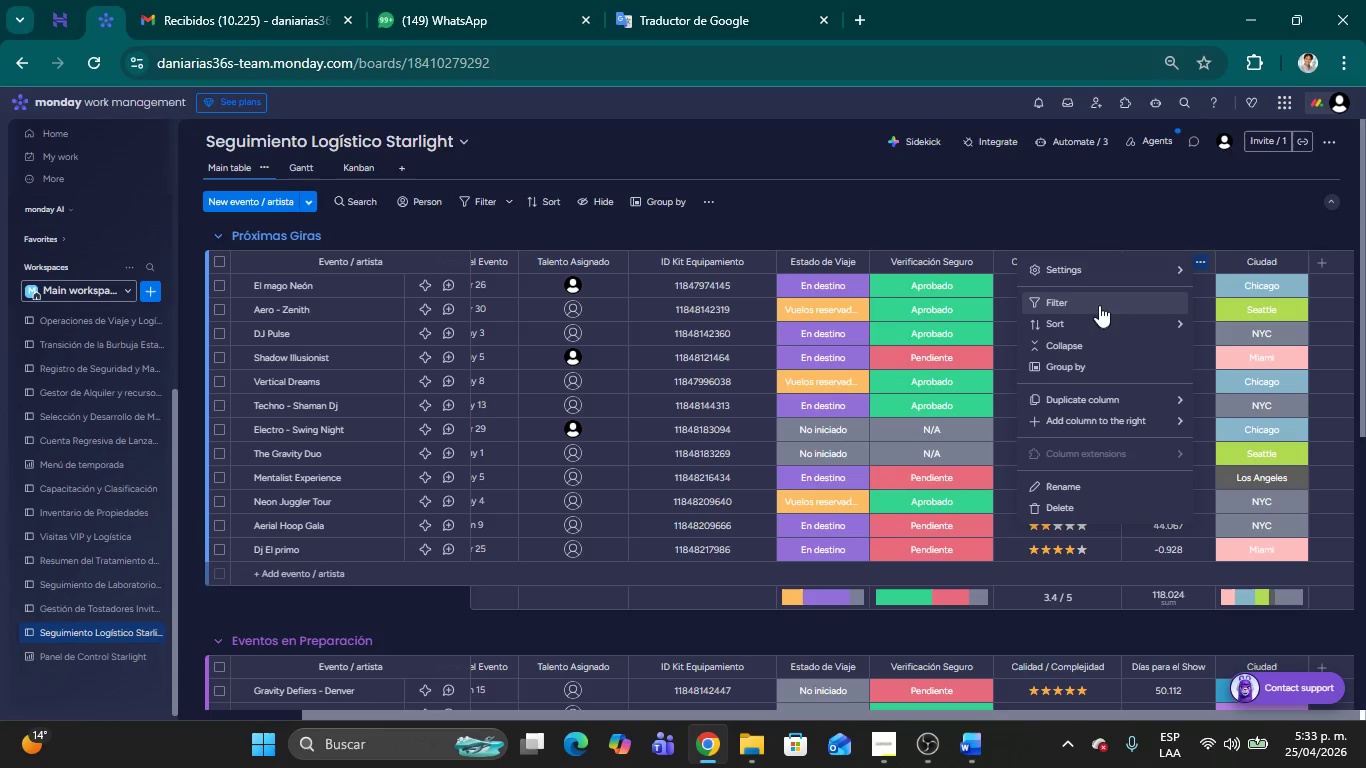 
mouse_move([1054, 272])
 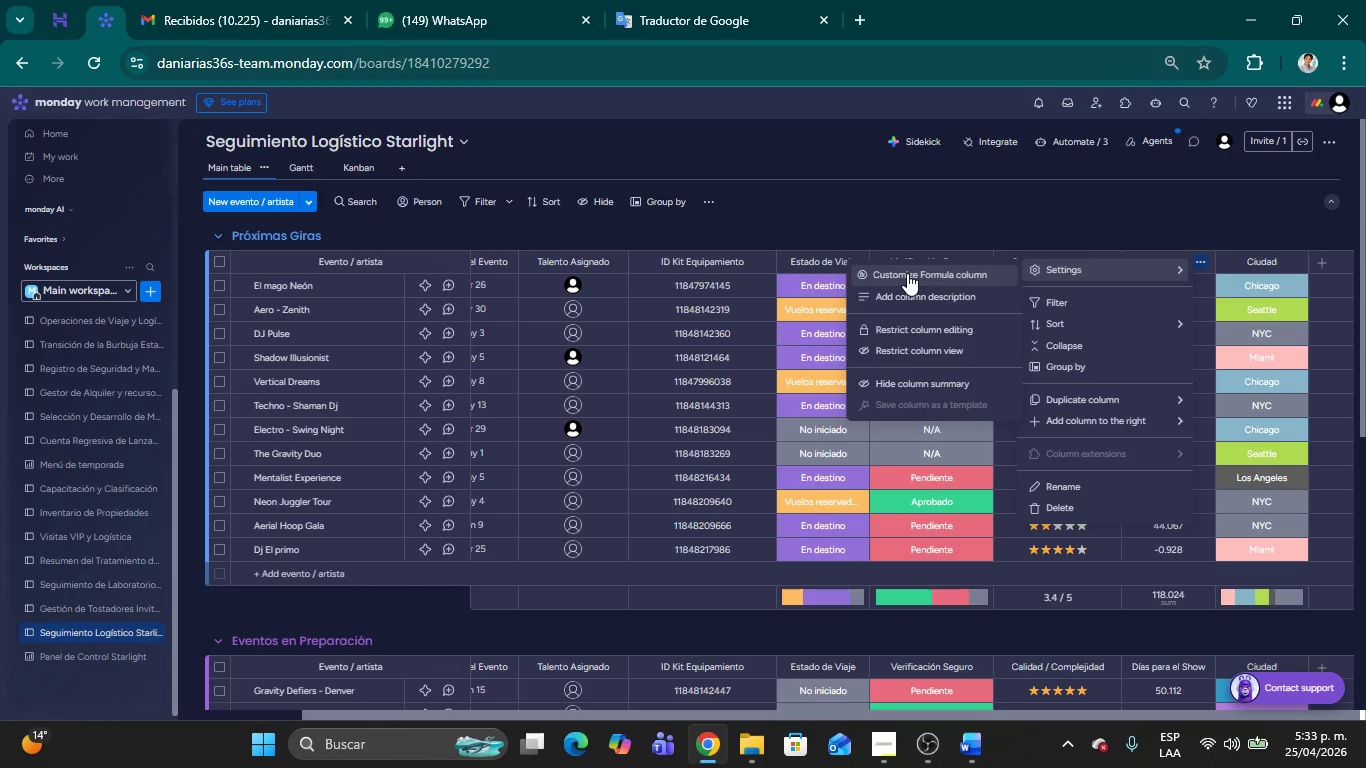 
left_click([907, 273])
 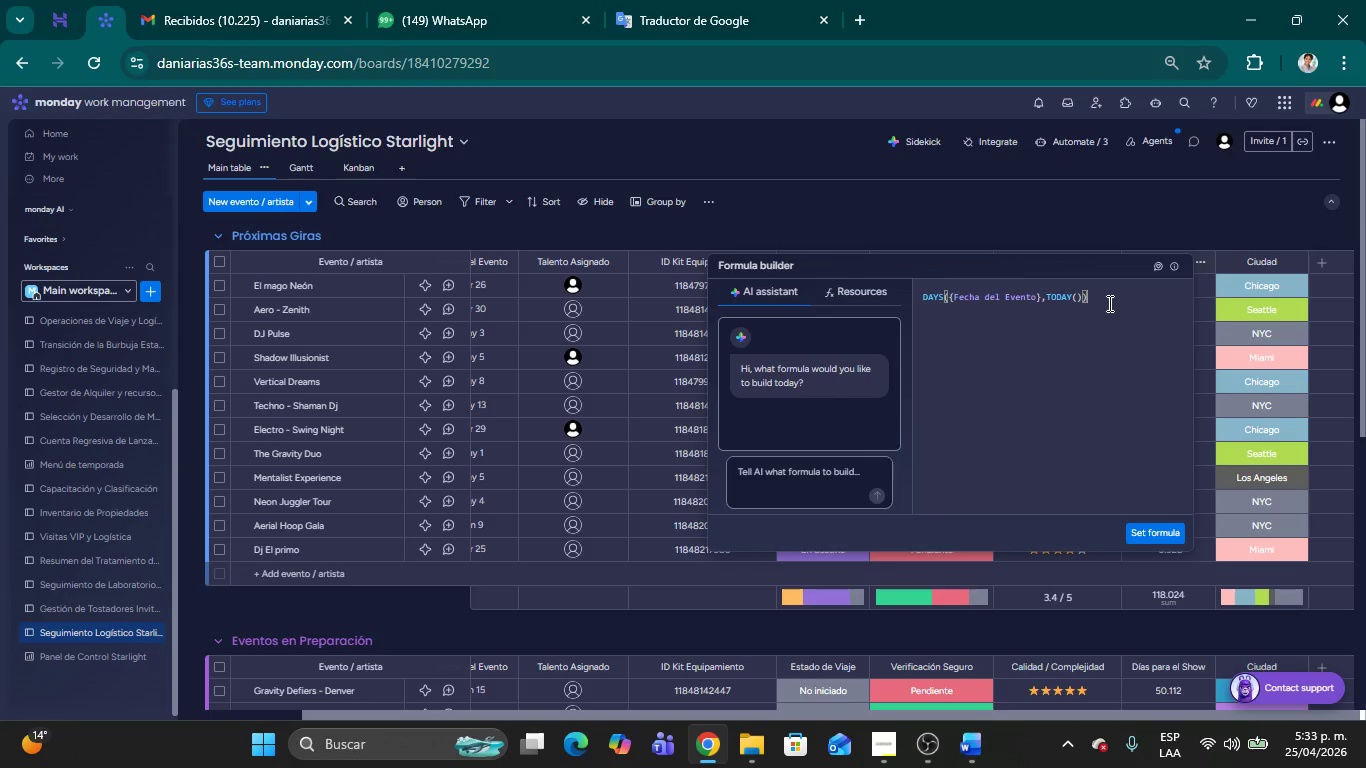 
wait(29.33)
 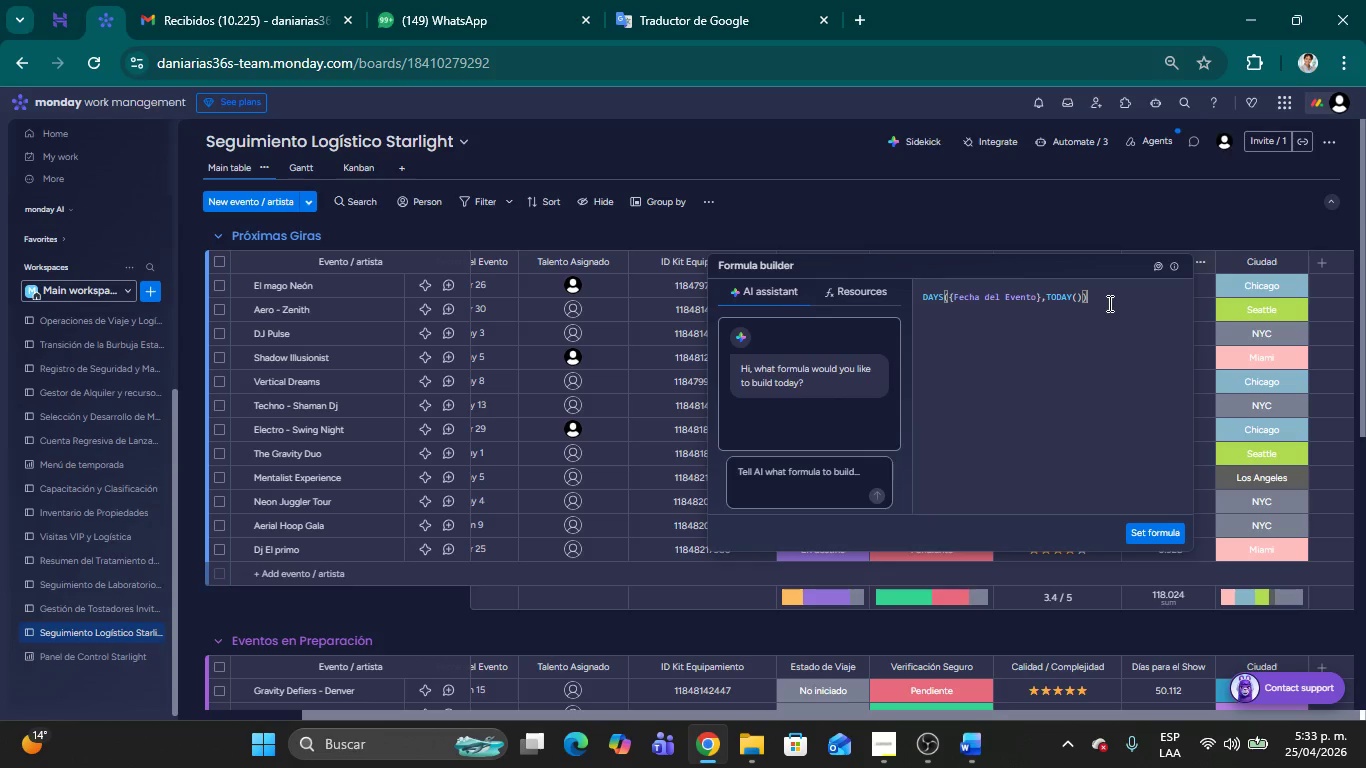 
left_click([1108, 303])
 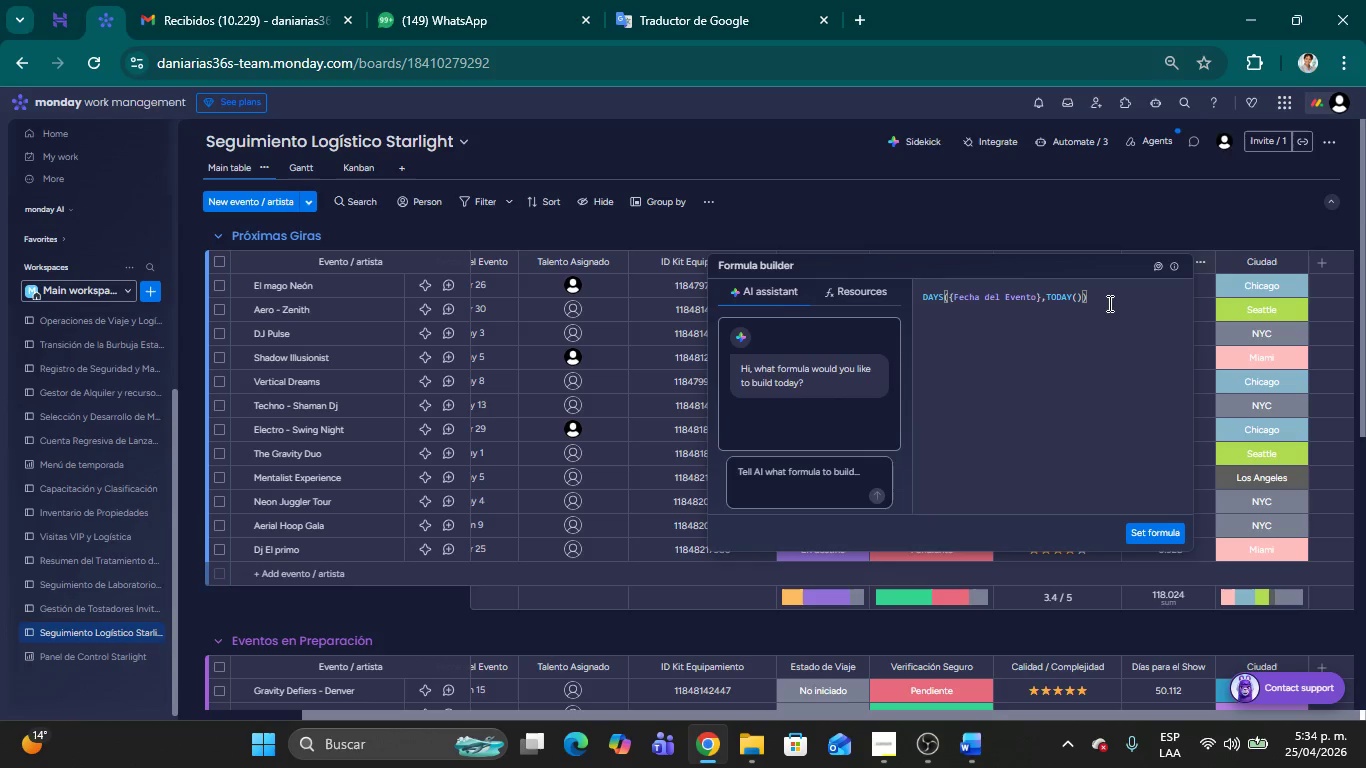 
wait(48.72)
 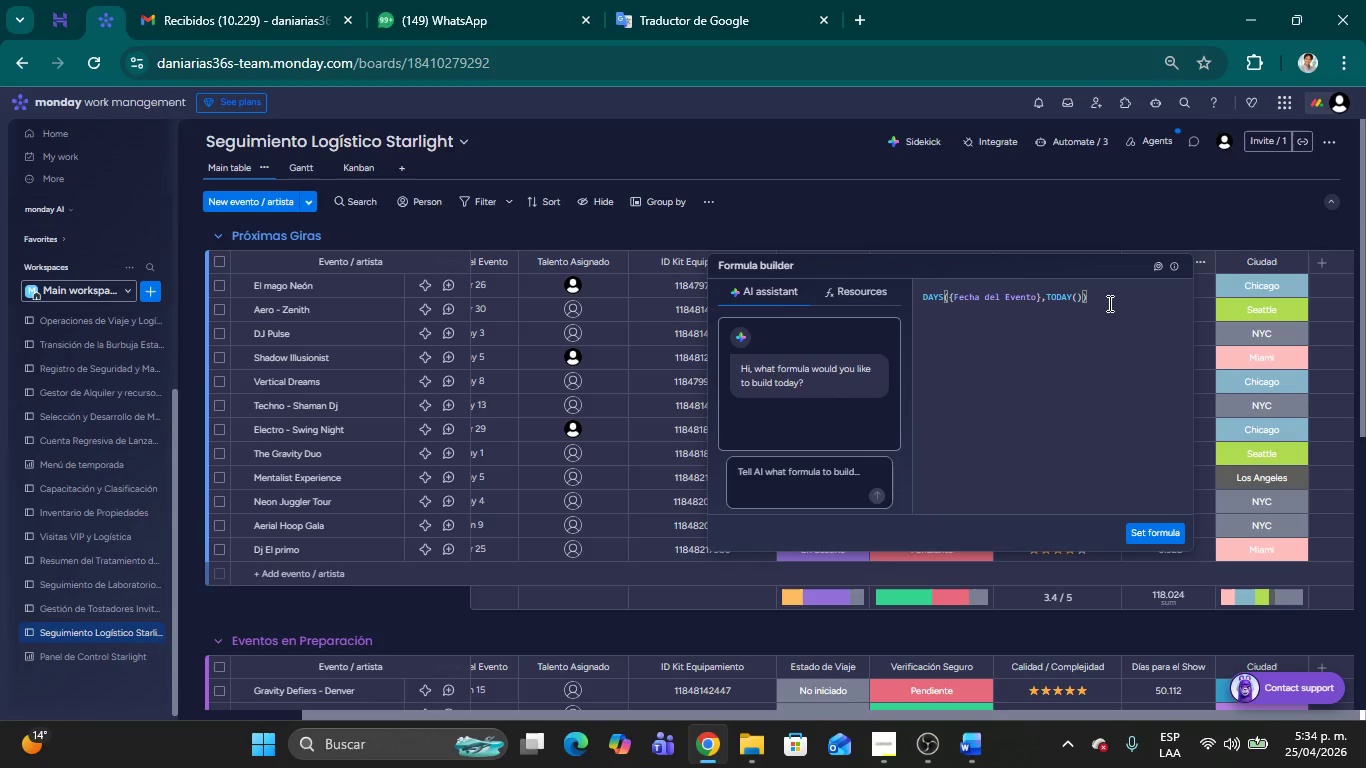 
left_click([1056, 361])
 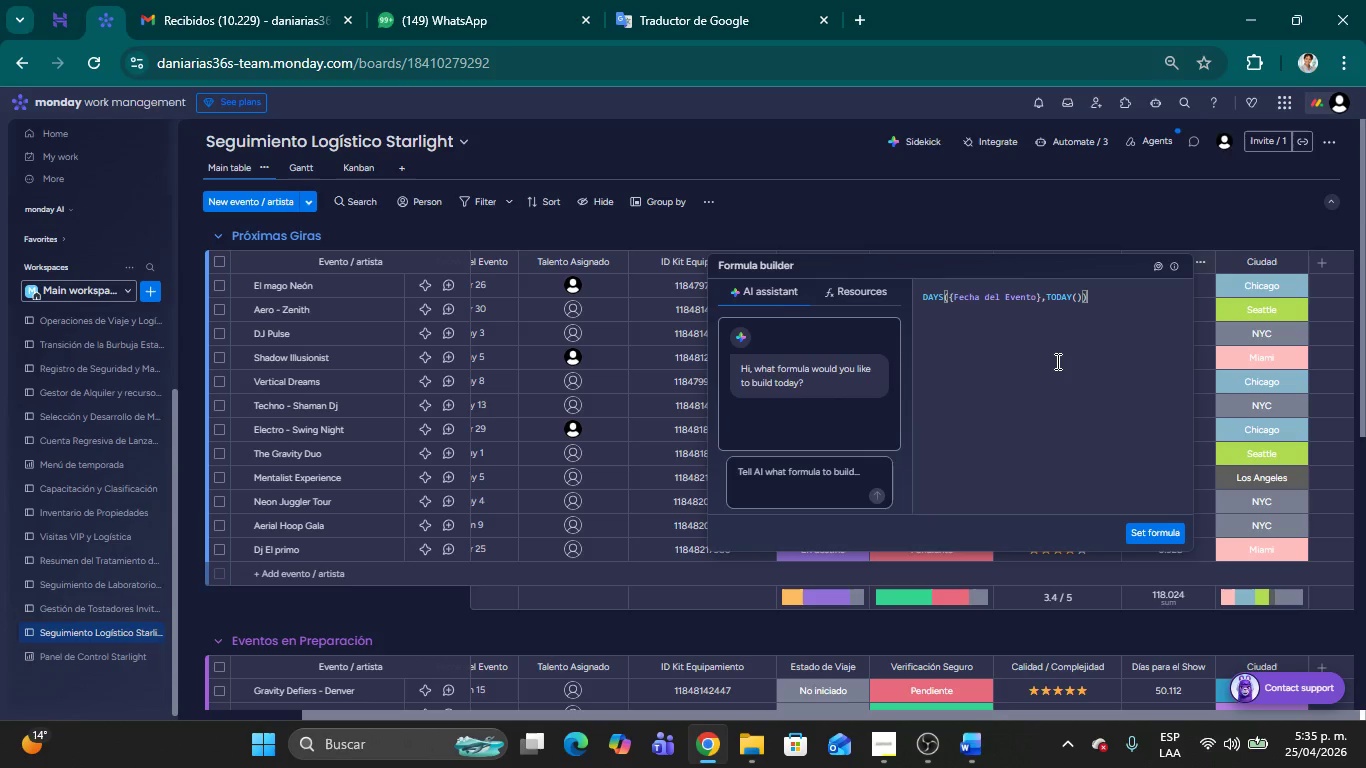 
wait(75.2)
 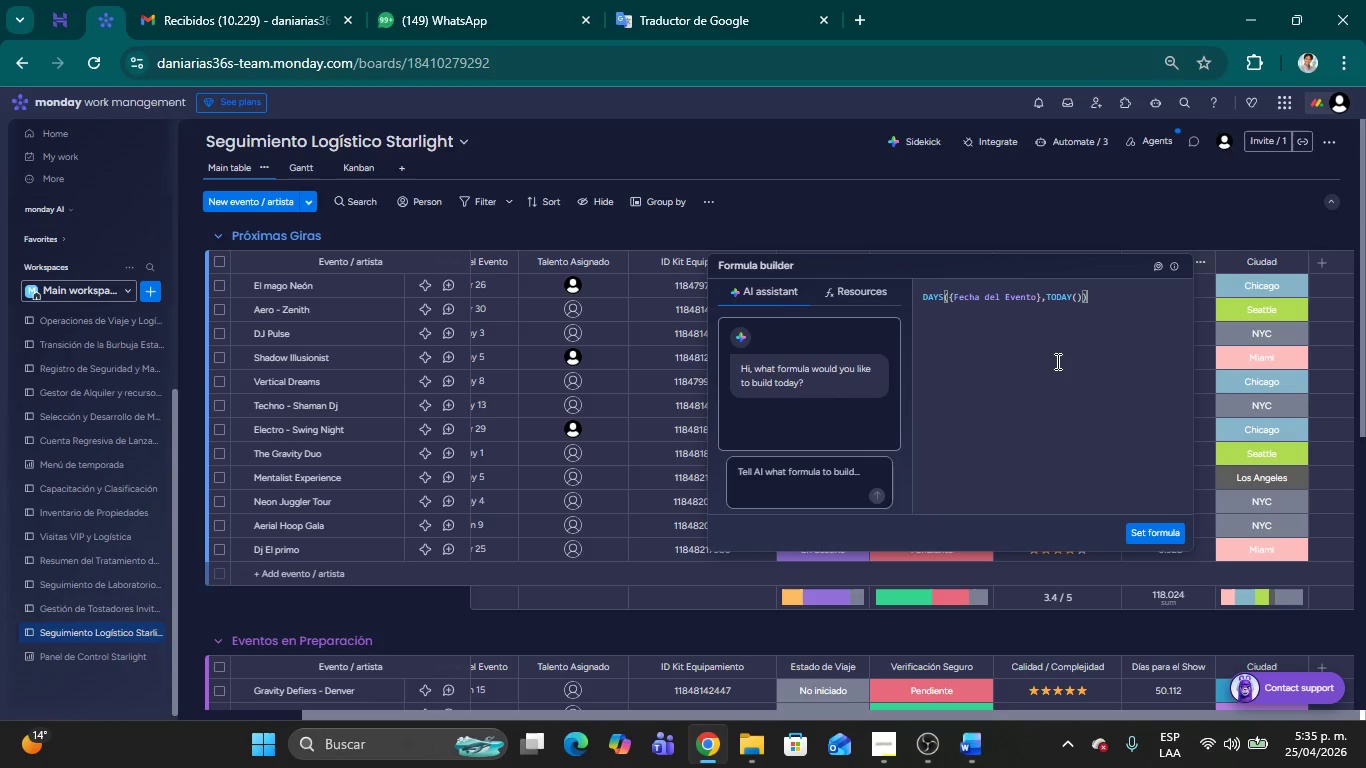 
left_click([1026, 417])
 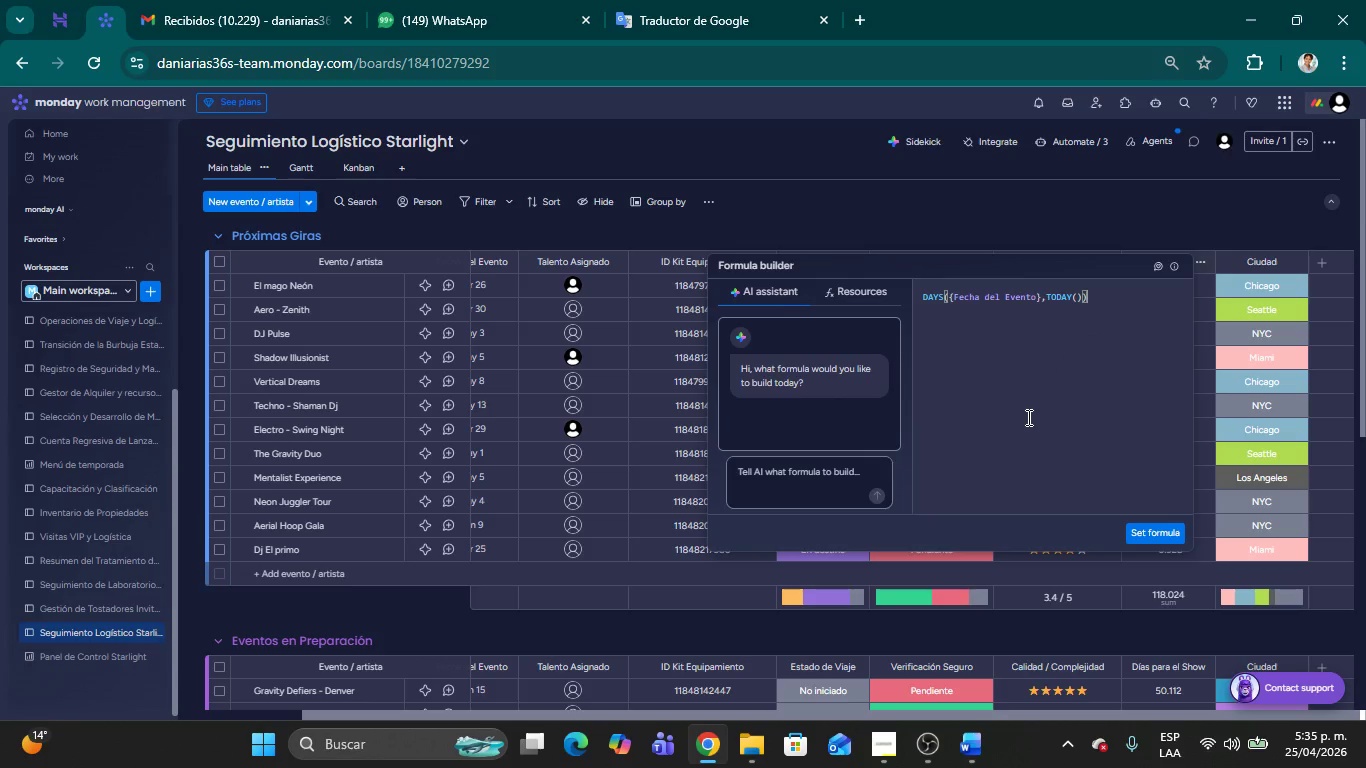 
wait(7.0)
 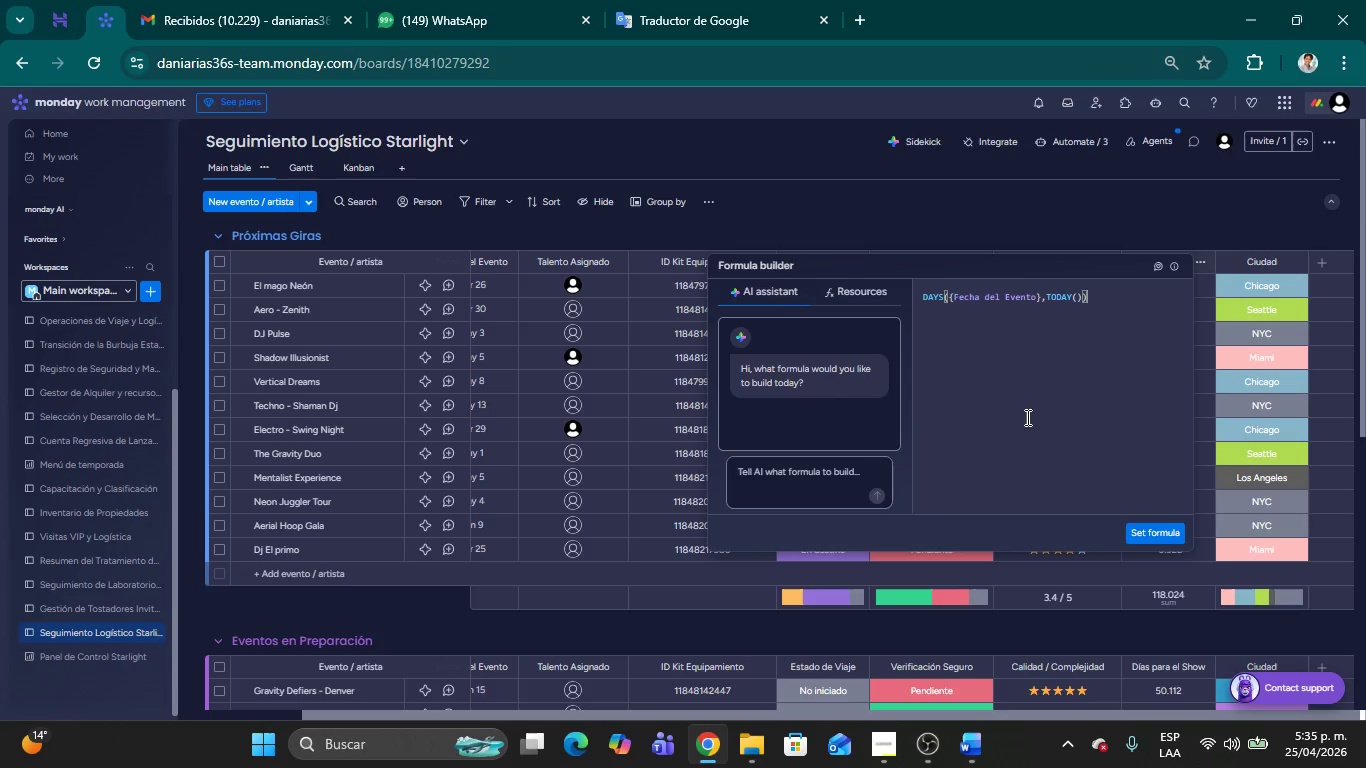 
left_click_drag(start_coordinate=[1103, 306], to_coordinate=[920, 301])
 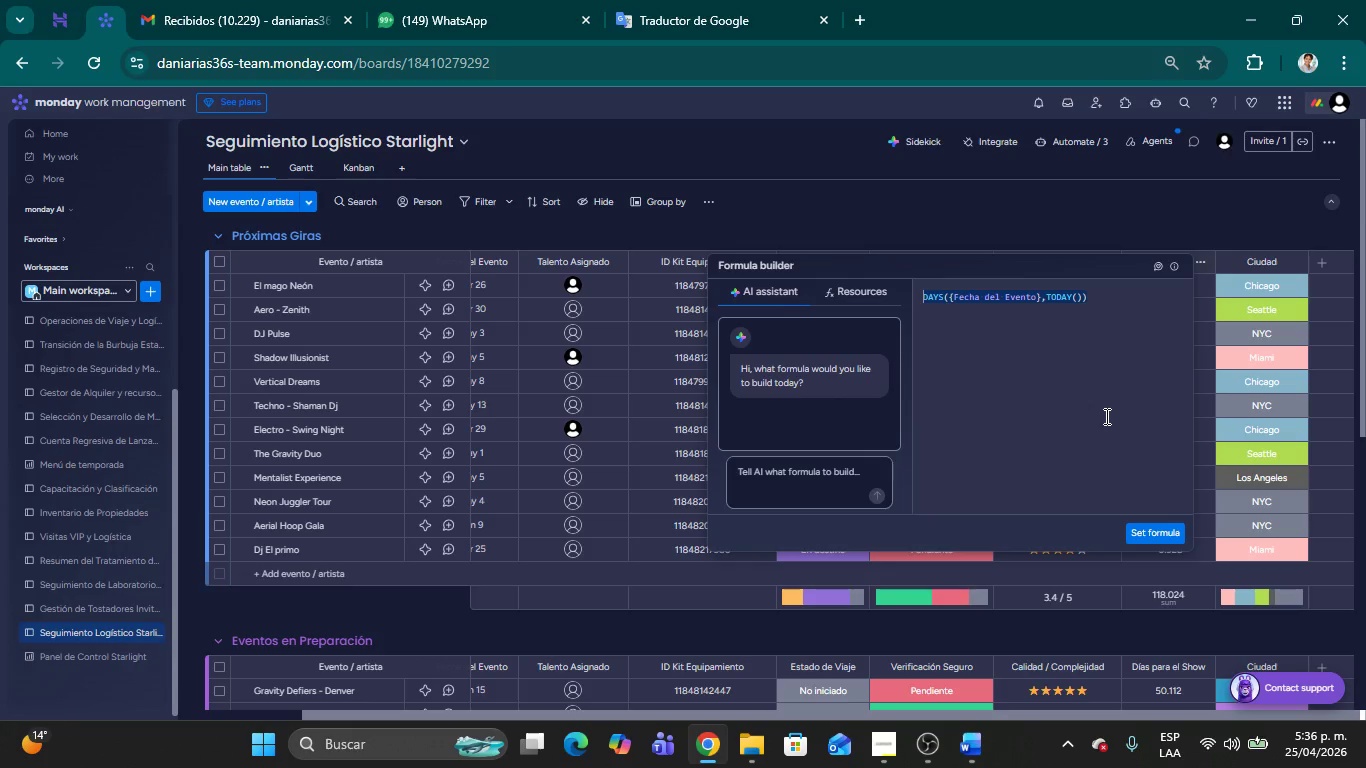 
key(Control+C)
 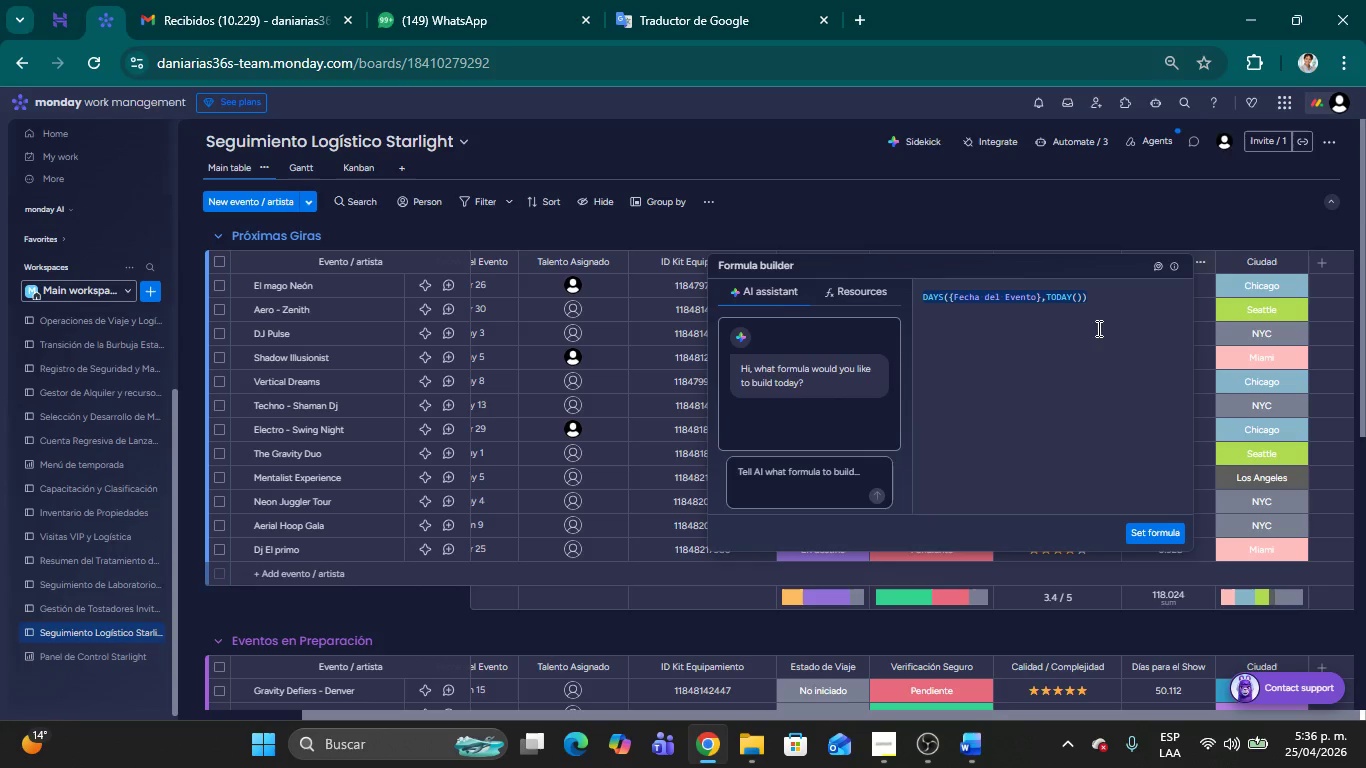 
left_click([1105, 301])
 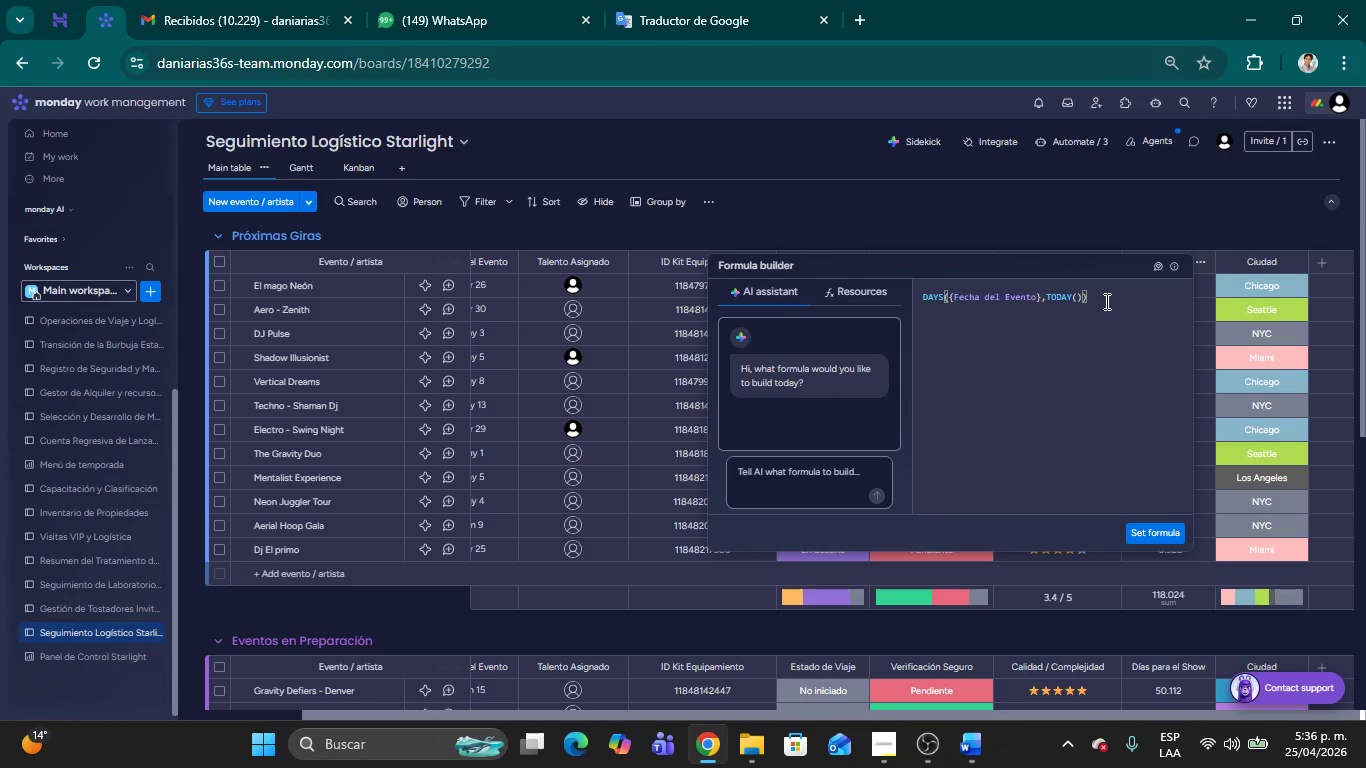 
key(Shift+ArrowUp)
 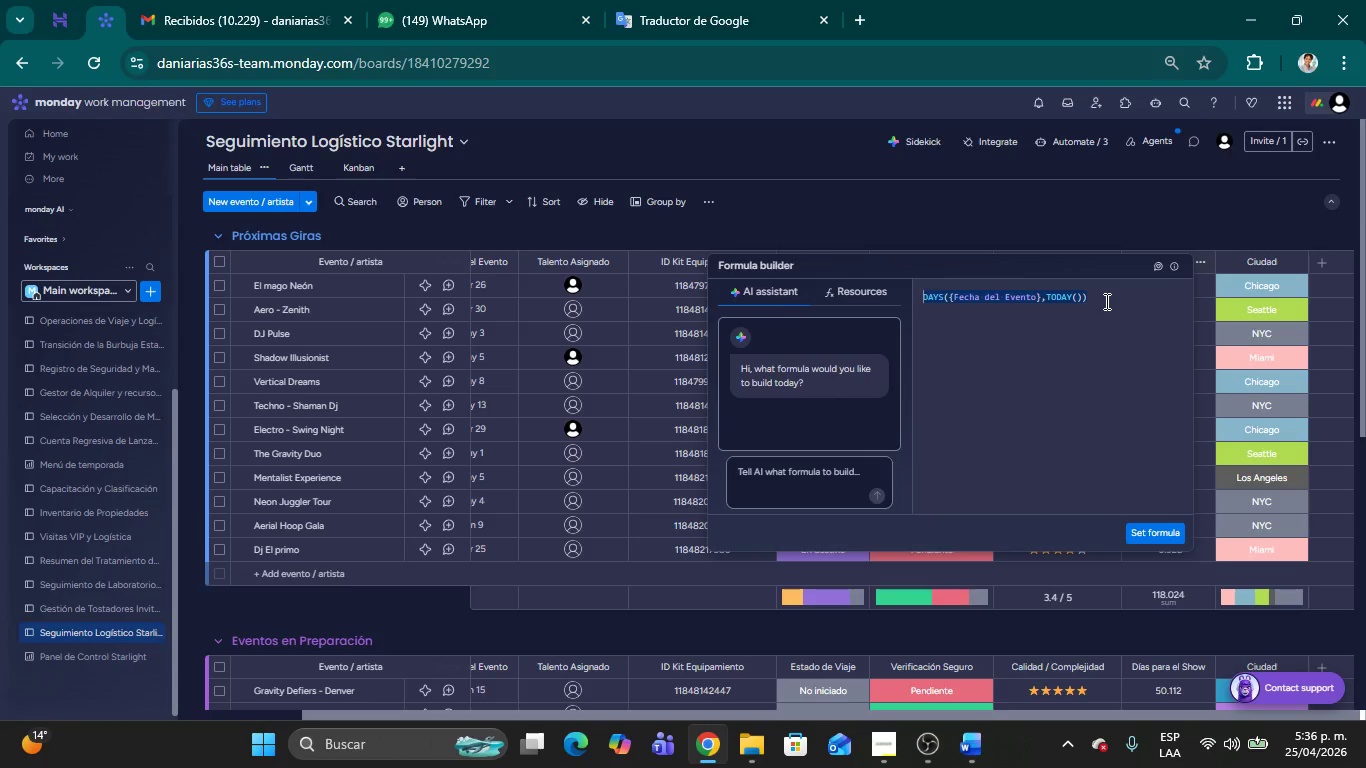 
key(Control+C)
 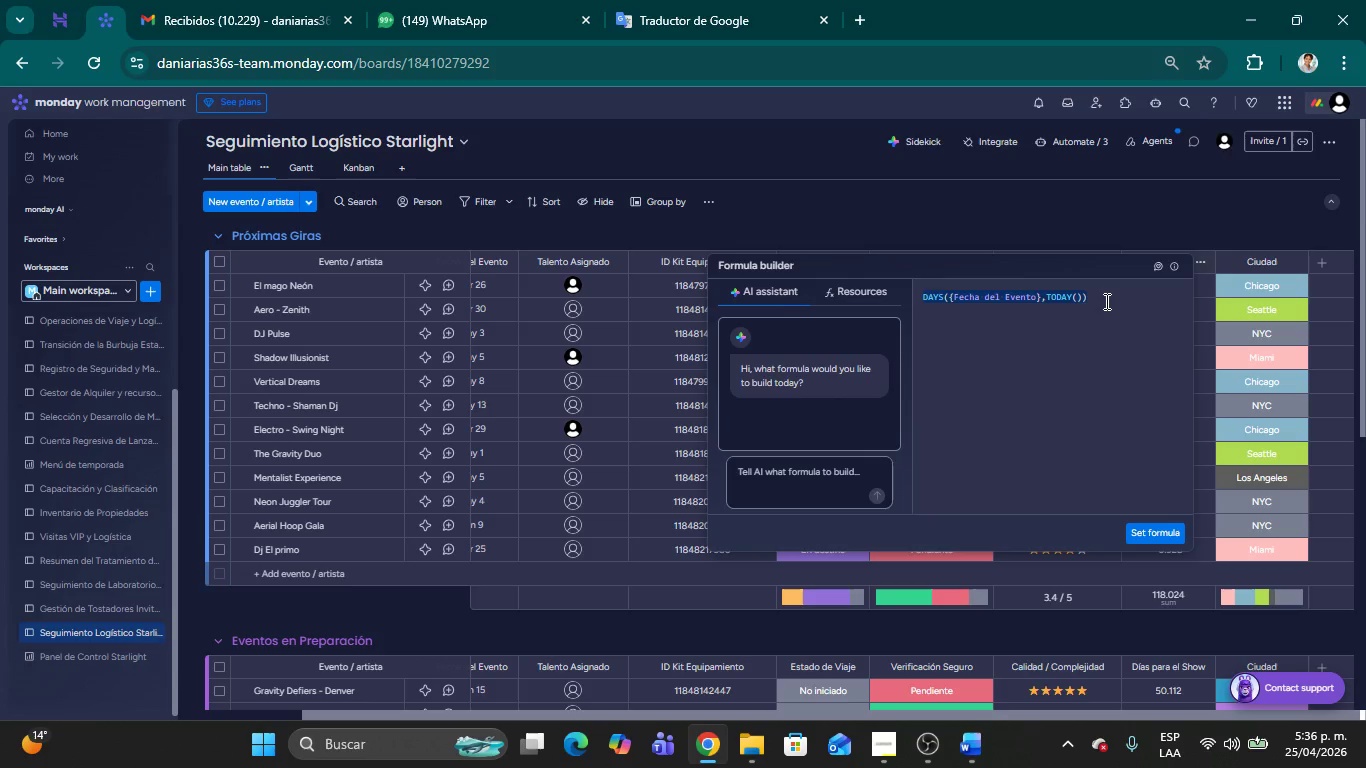 
key(Backspace)
type(INT*)
 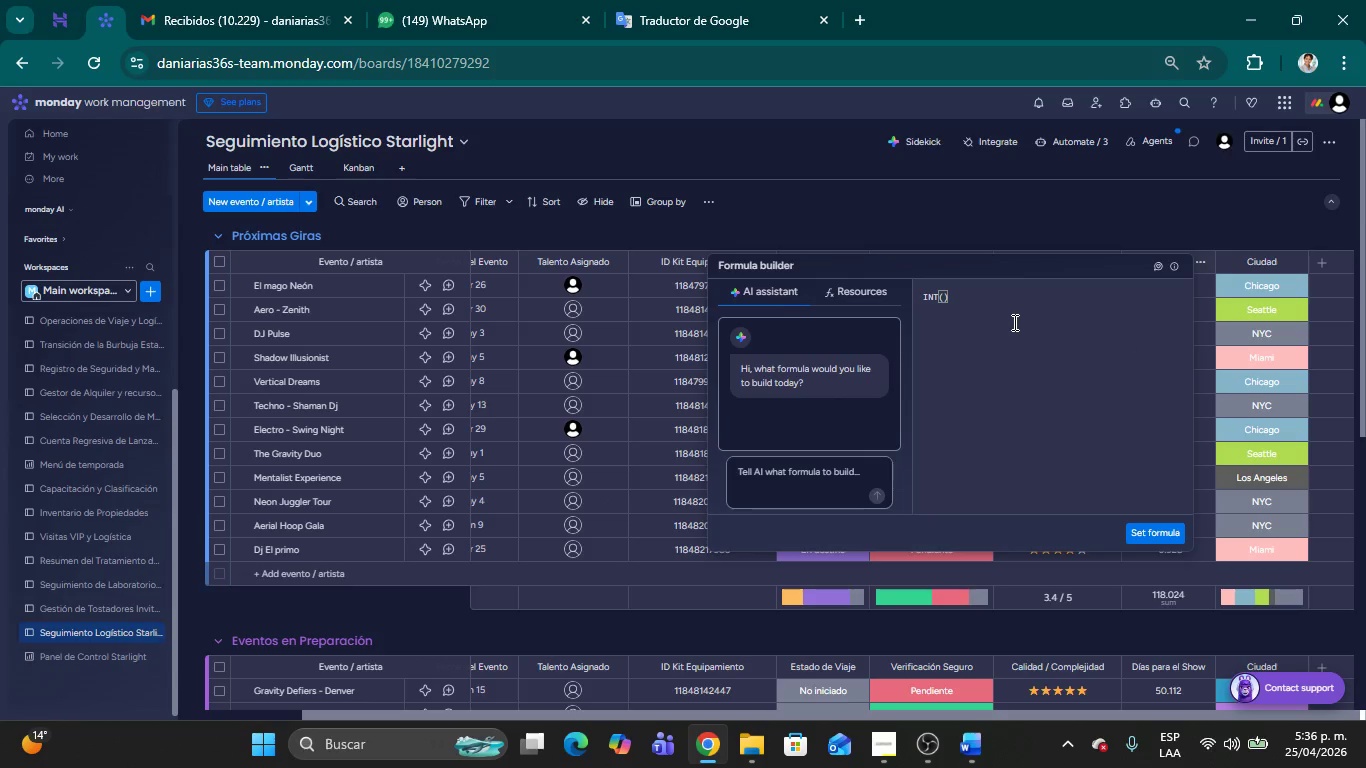 
type(DAYS)
 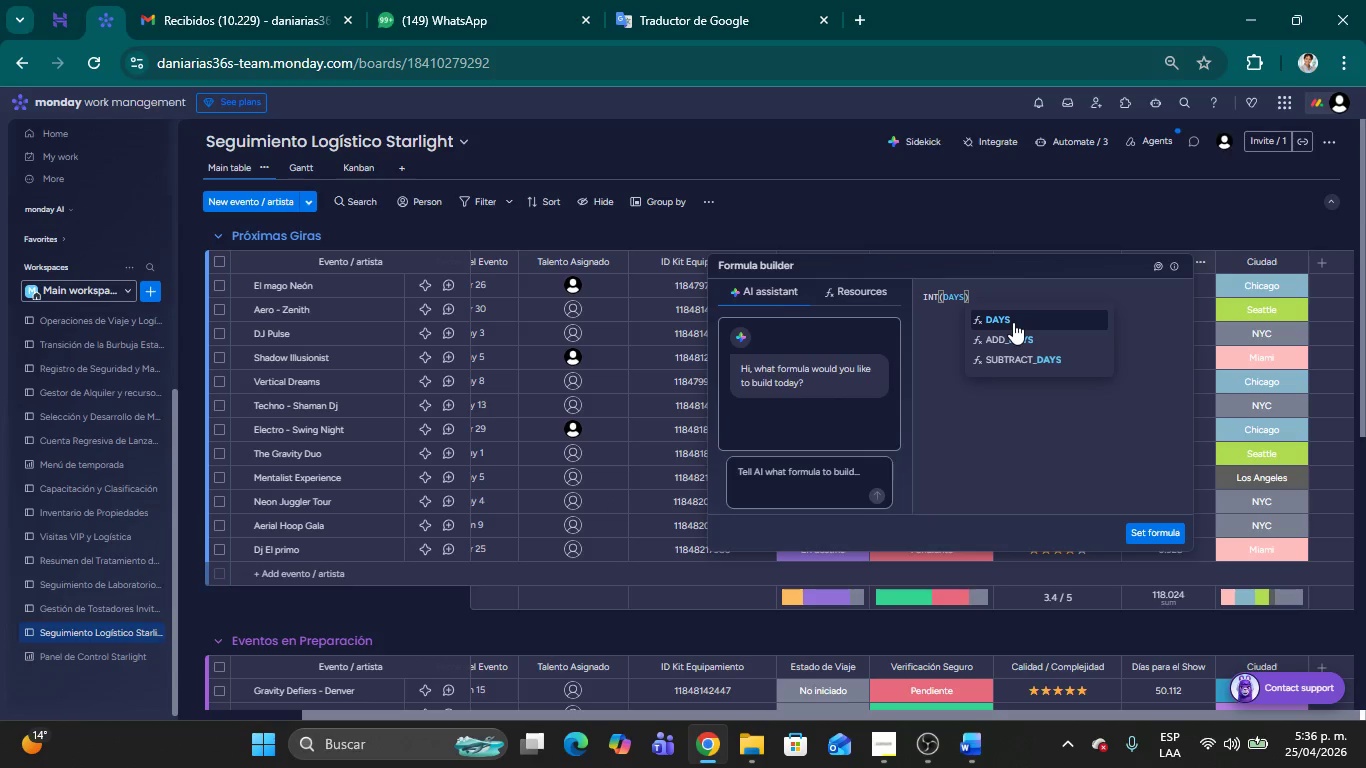 
left_click([1013, 322])
 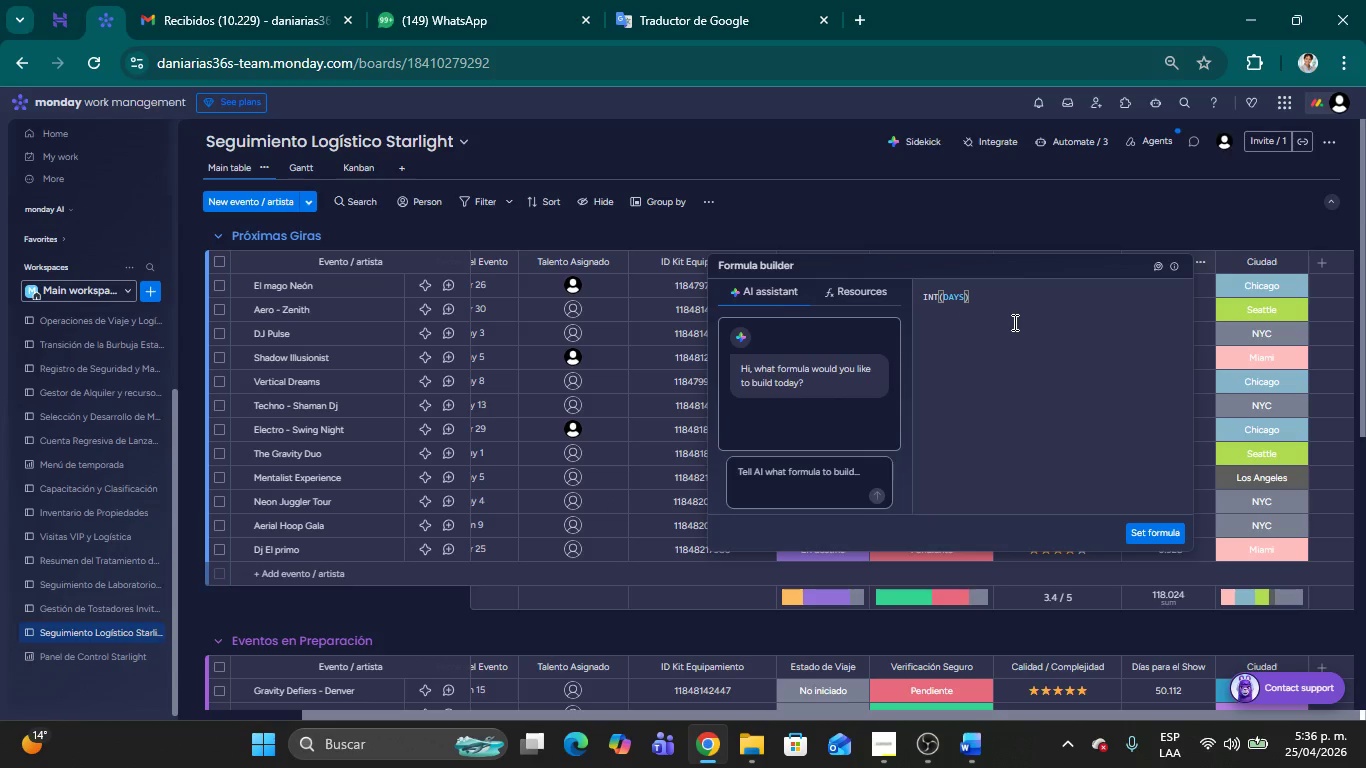 
key(Shift+8)
 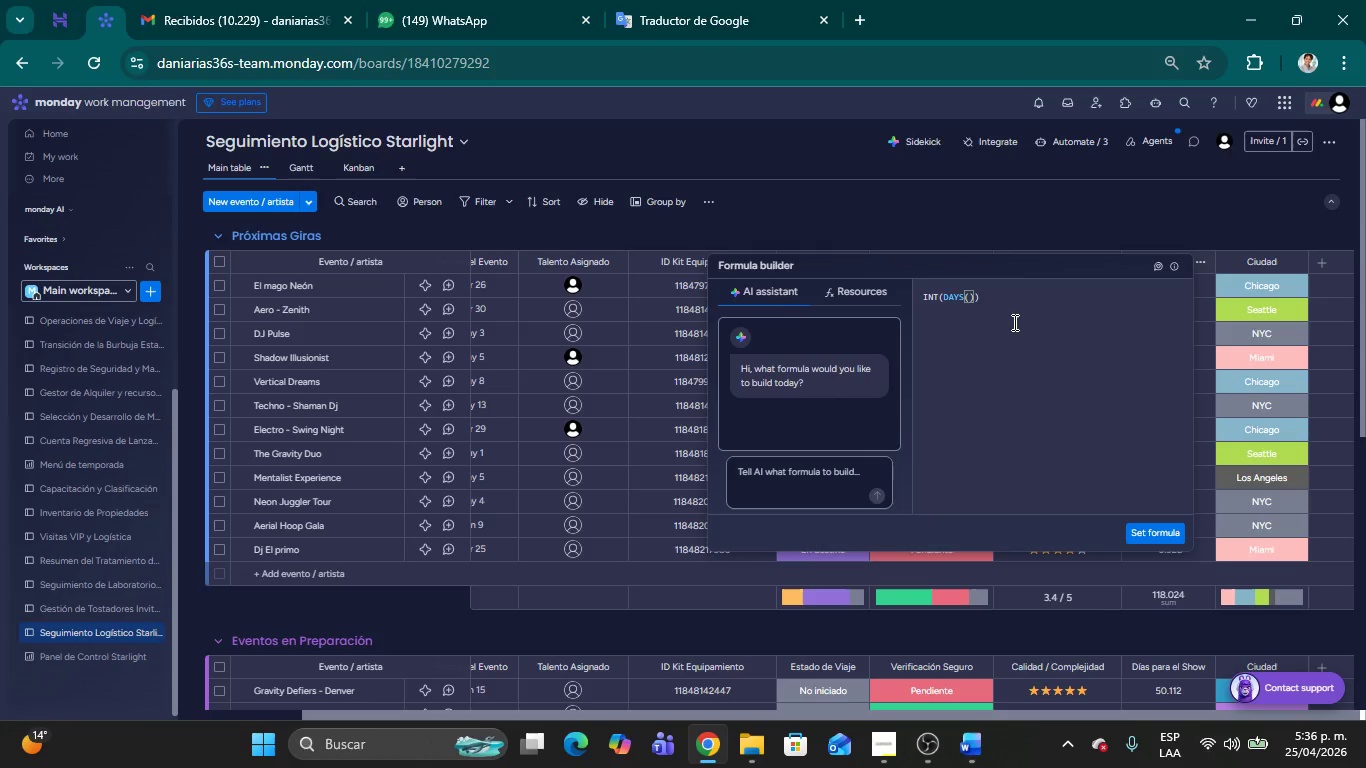 
key(Quote)
 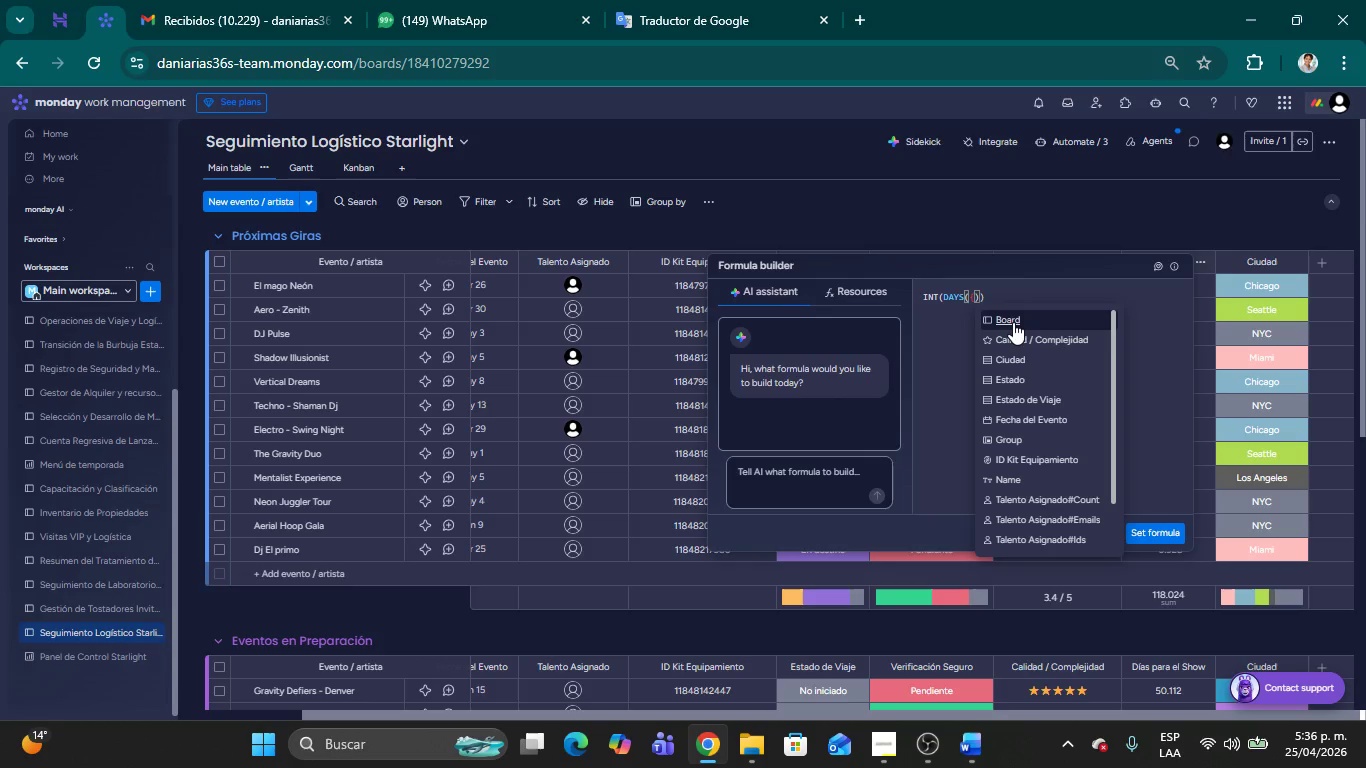 
key(F)
 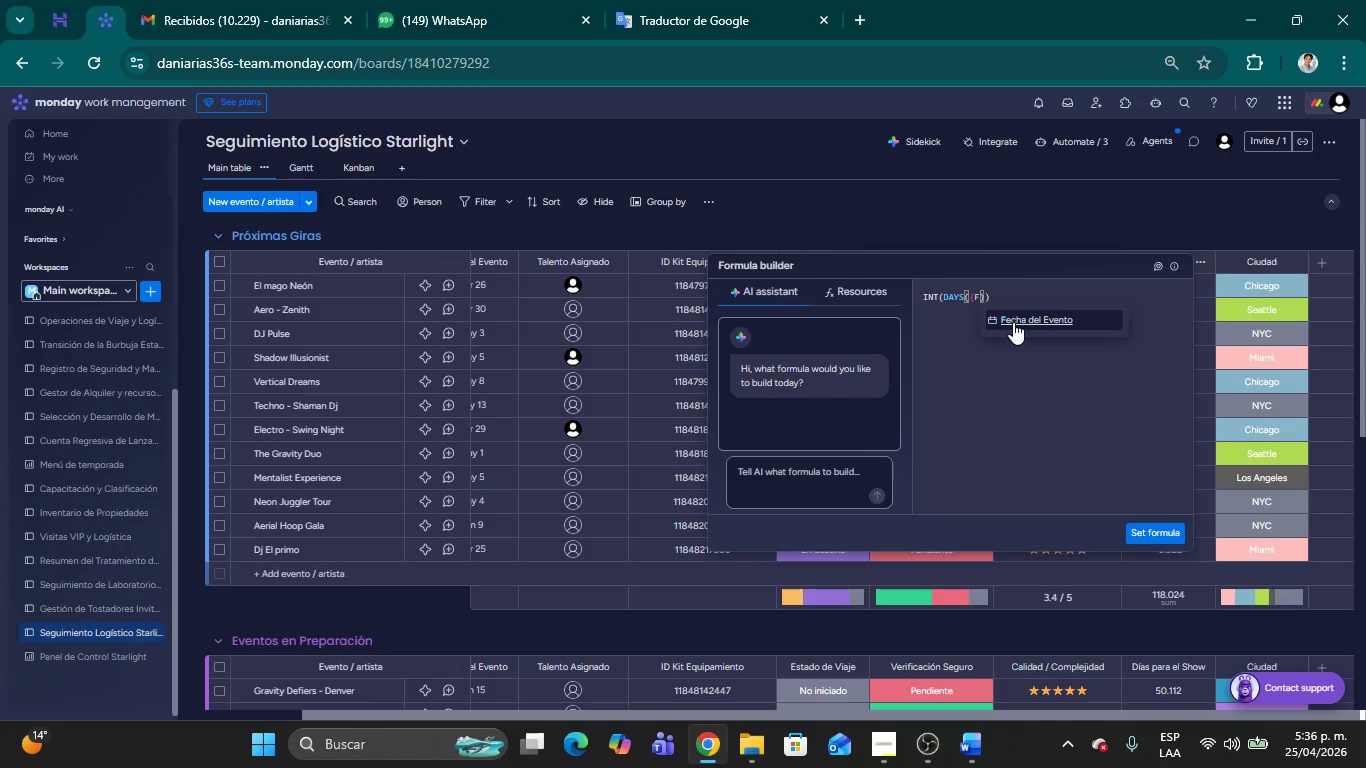 
left_click([1013, 322])
 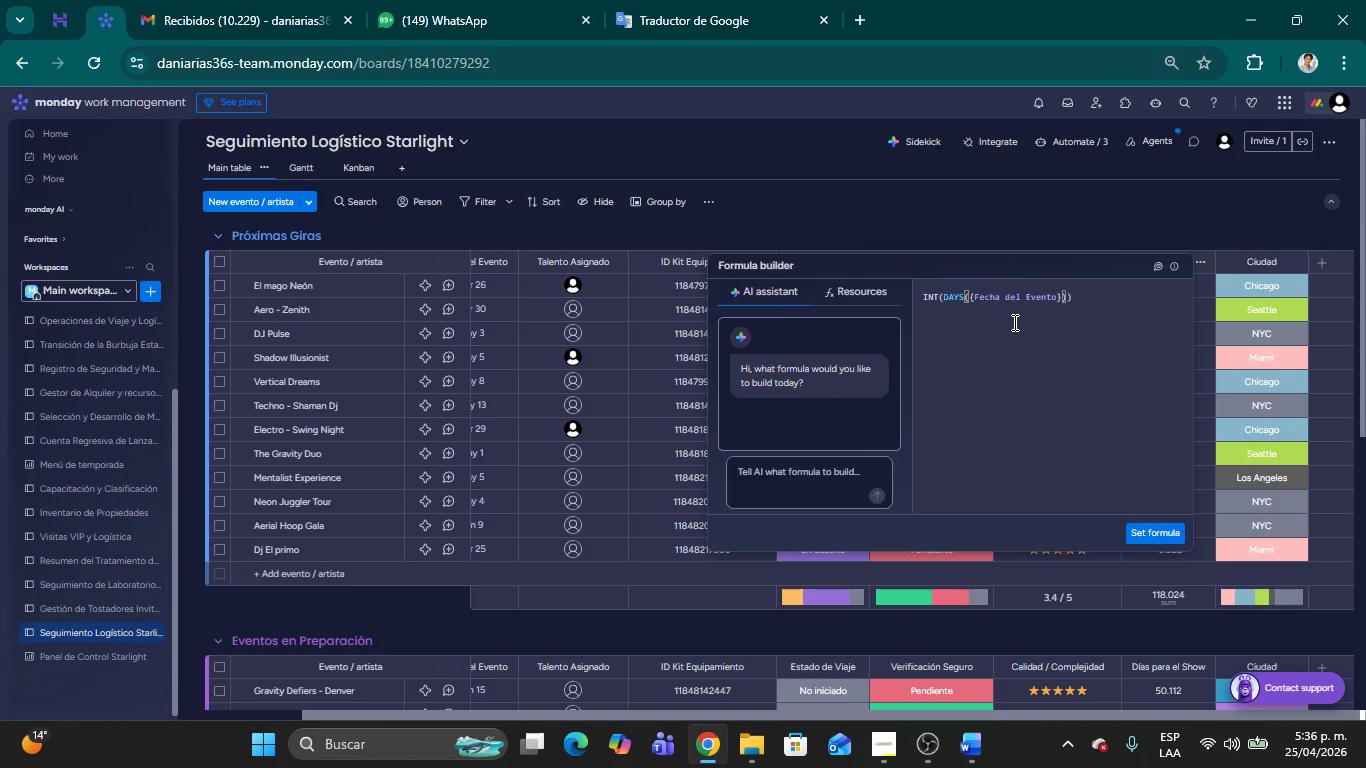 
wait(5.23)
 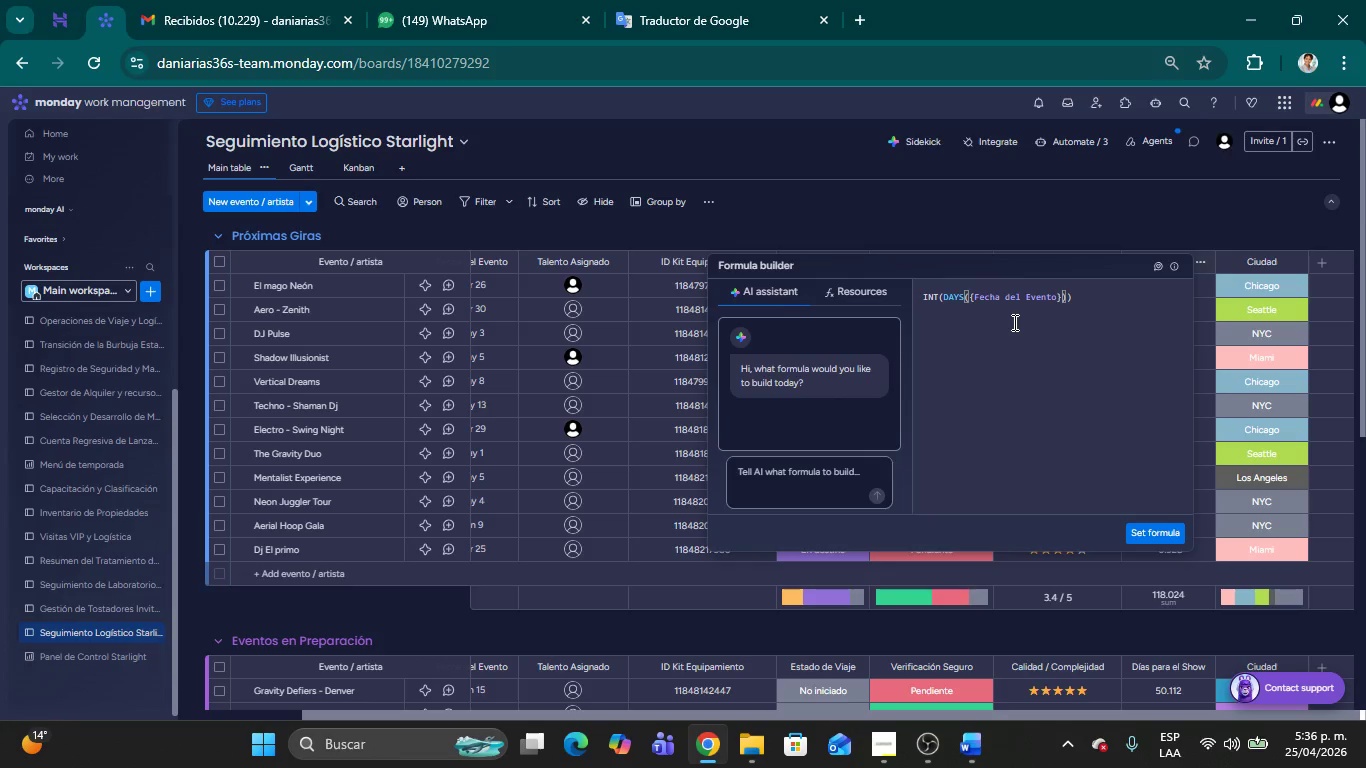 
type(,TODA)
 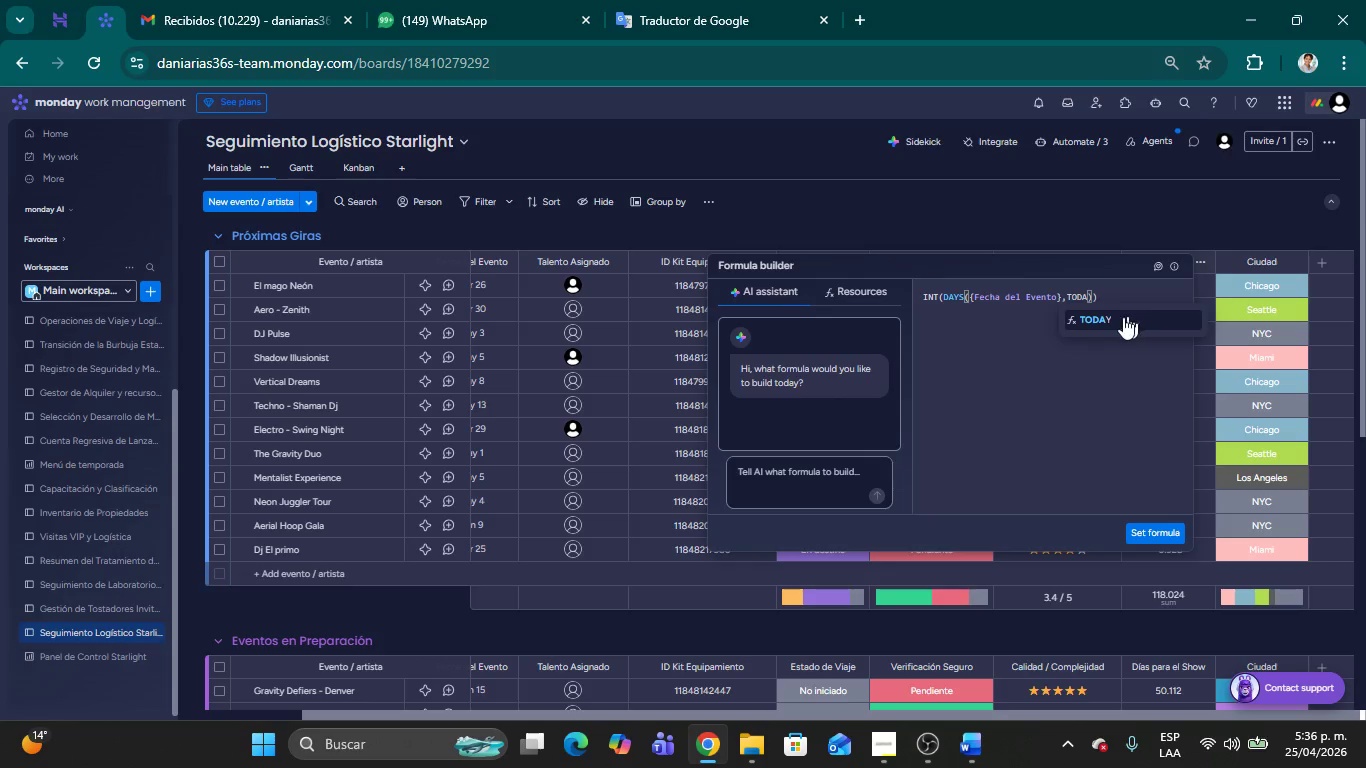 
left_click([1113, 318])
 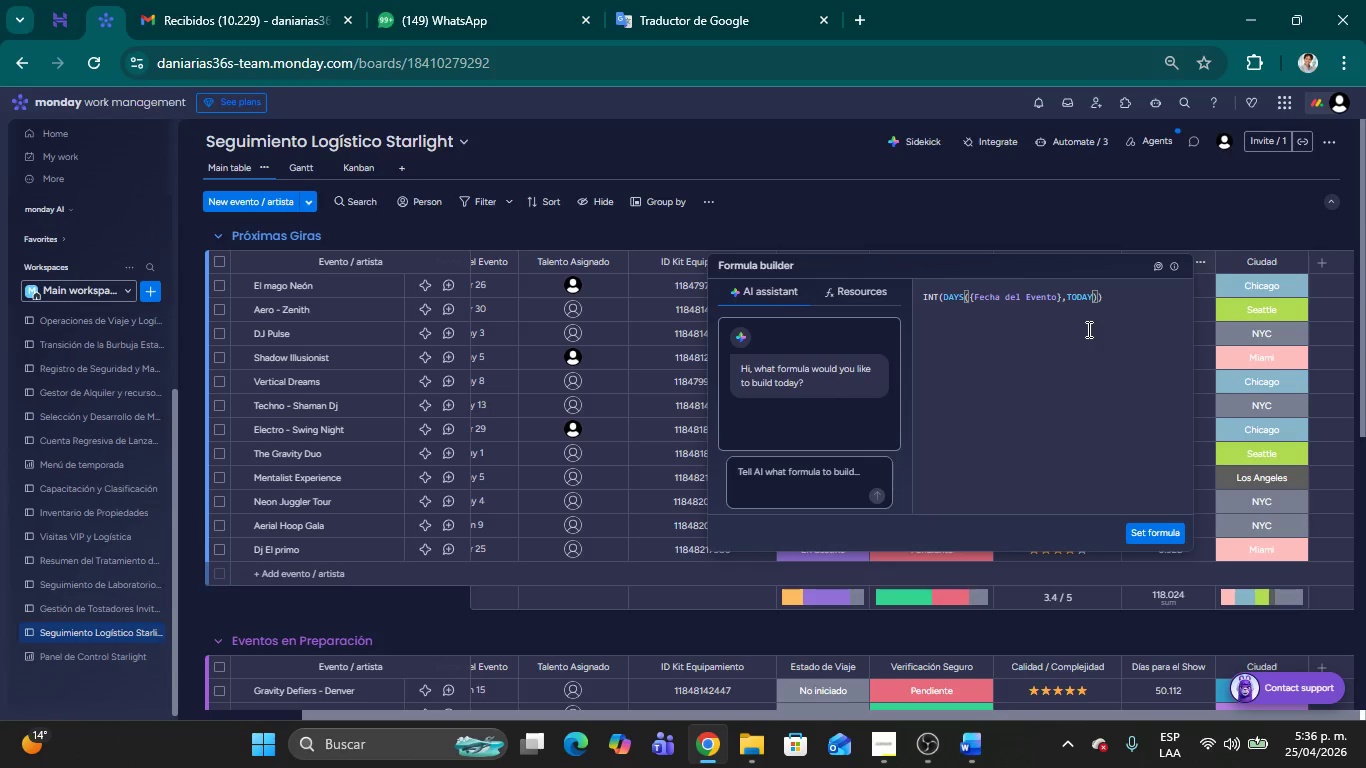 
key(Shift+8)
 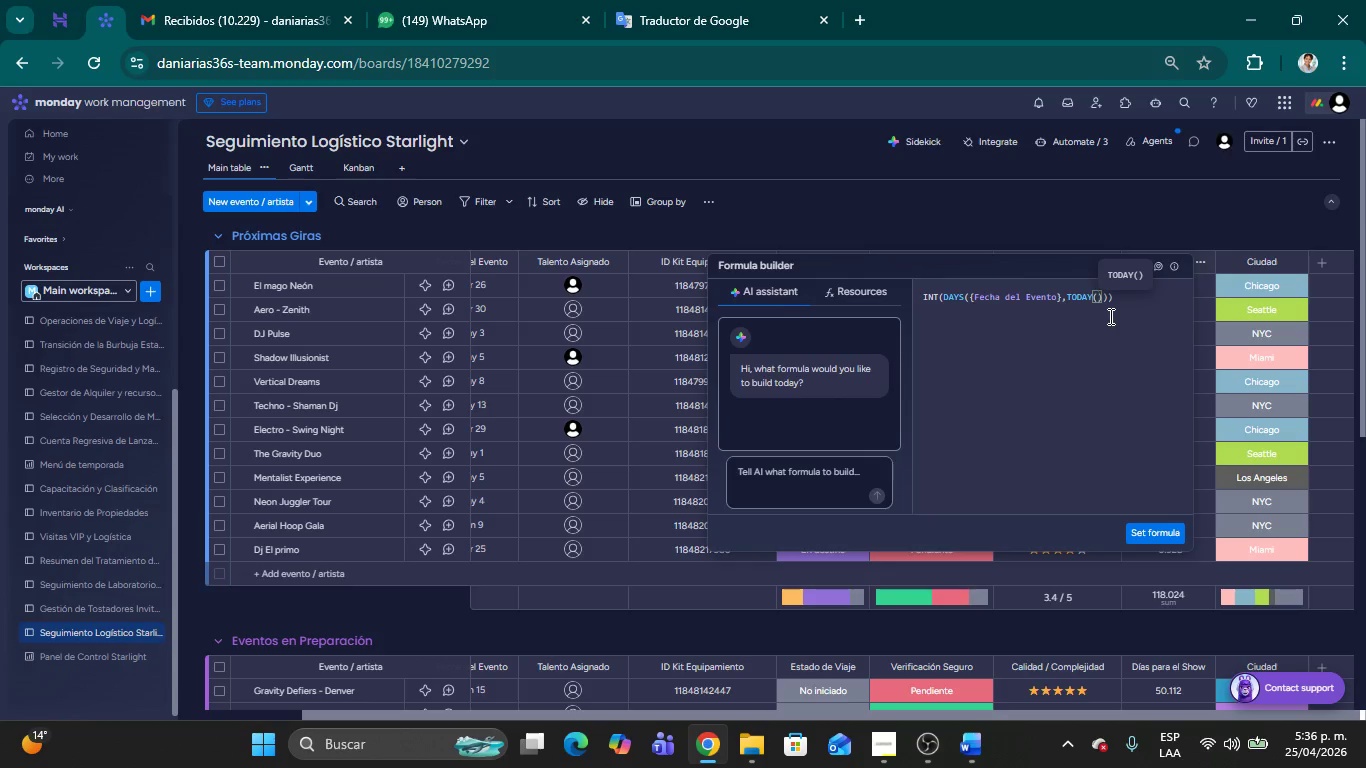 
wait(10.69)
 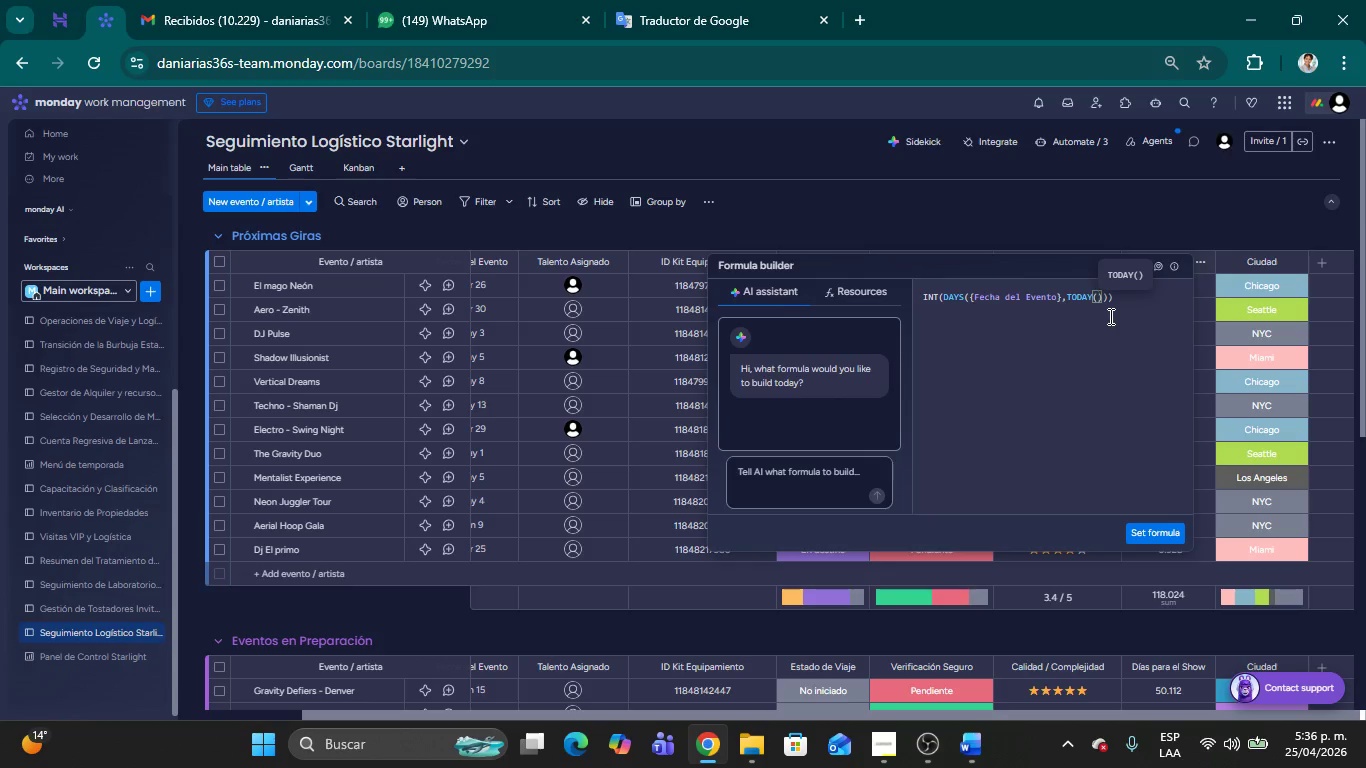 
left_click([1167, 532])
 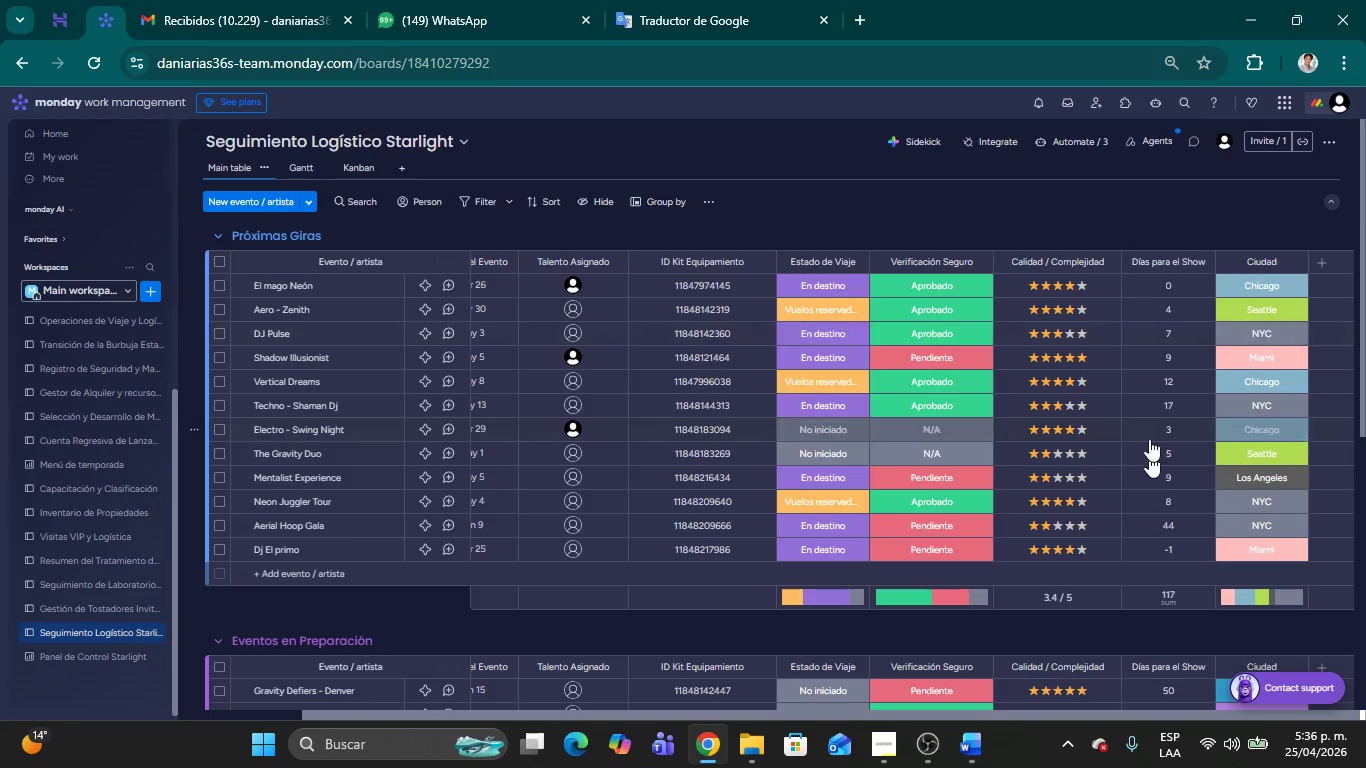 
left_click([1051, 200])
 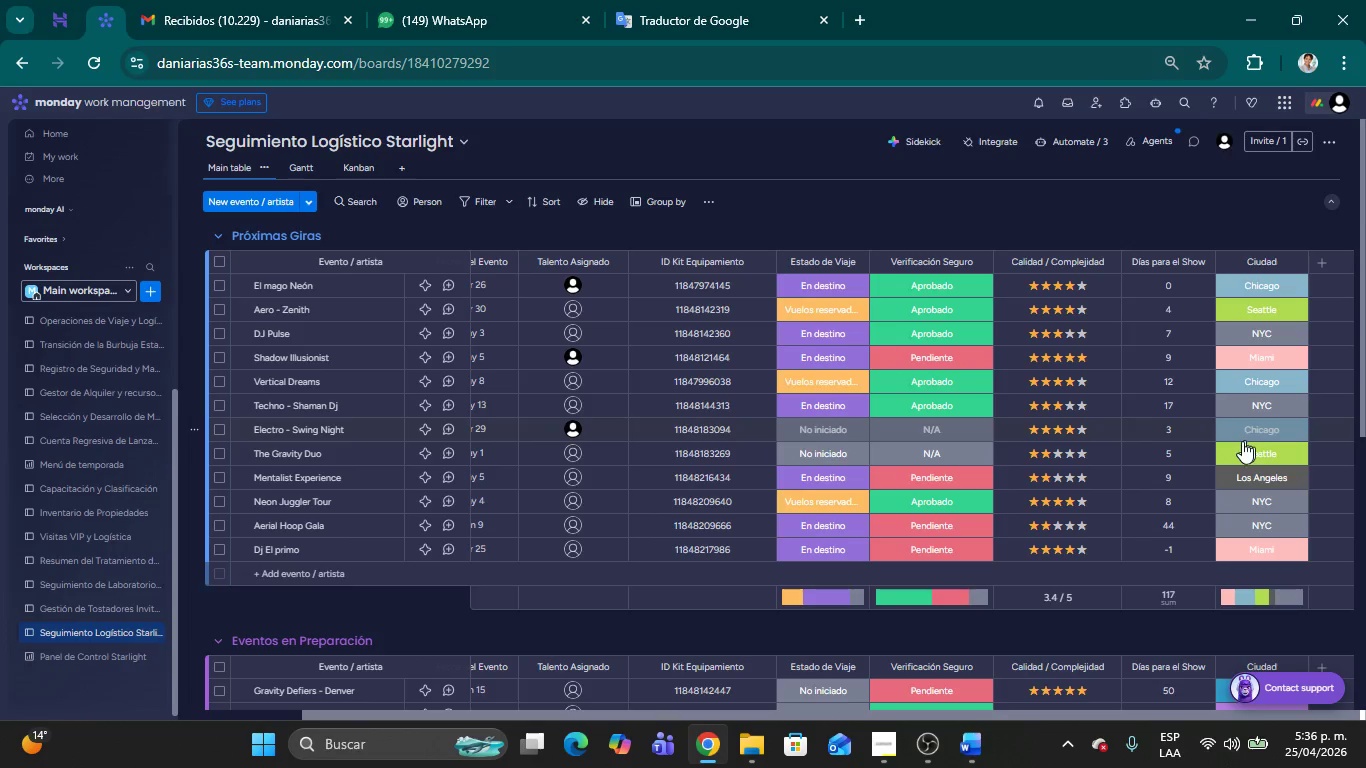 